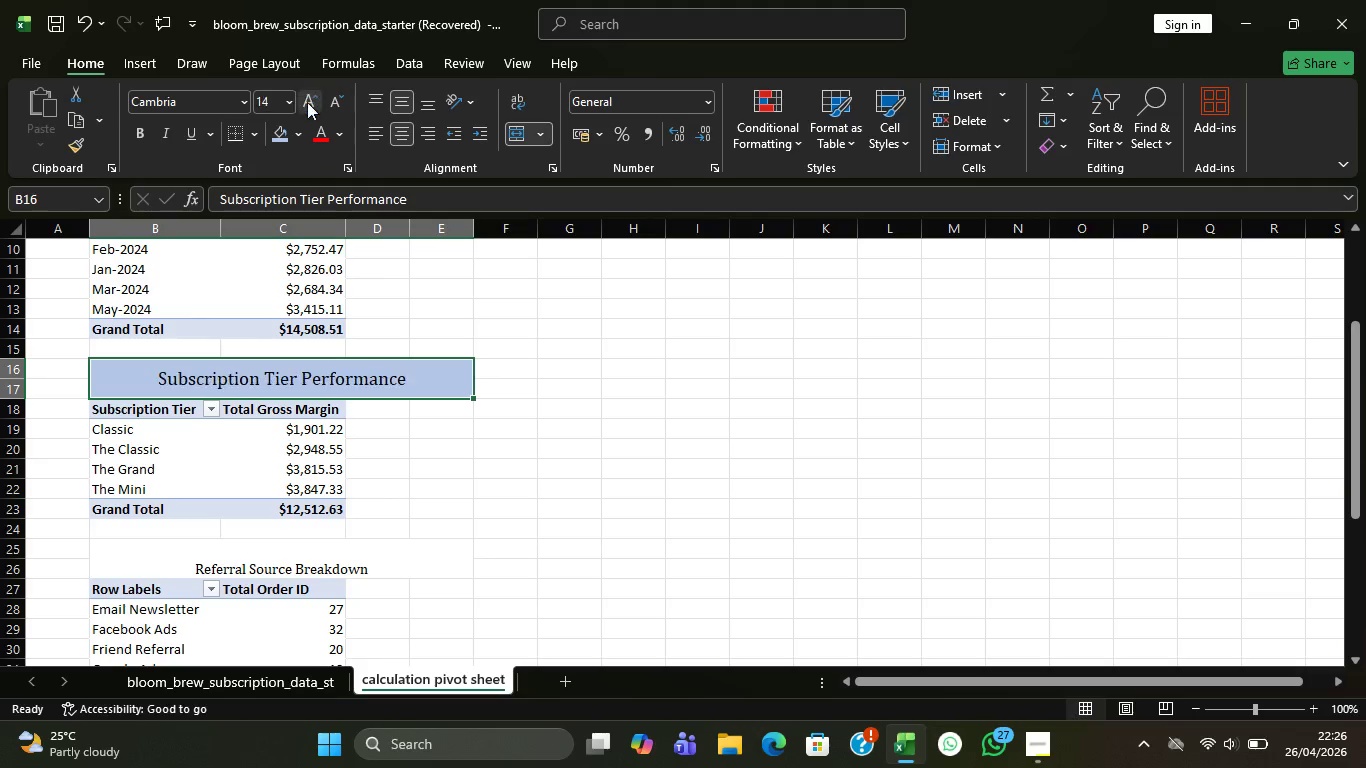 
triple_click([307, 102])
 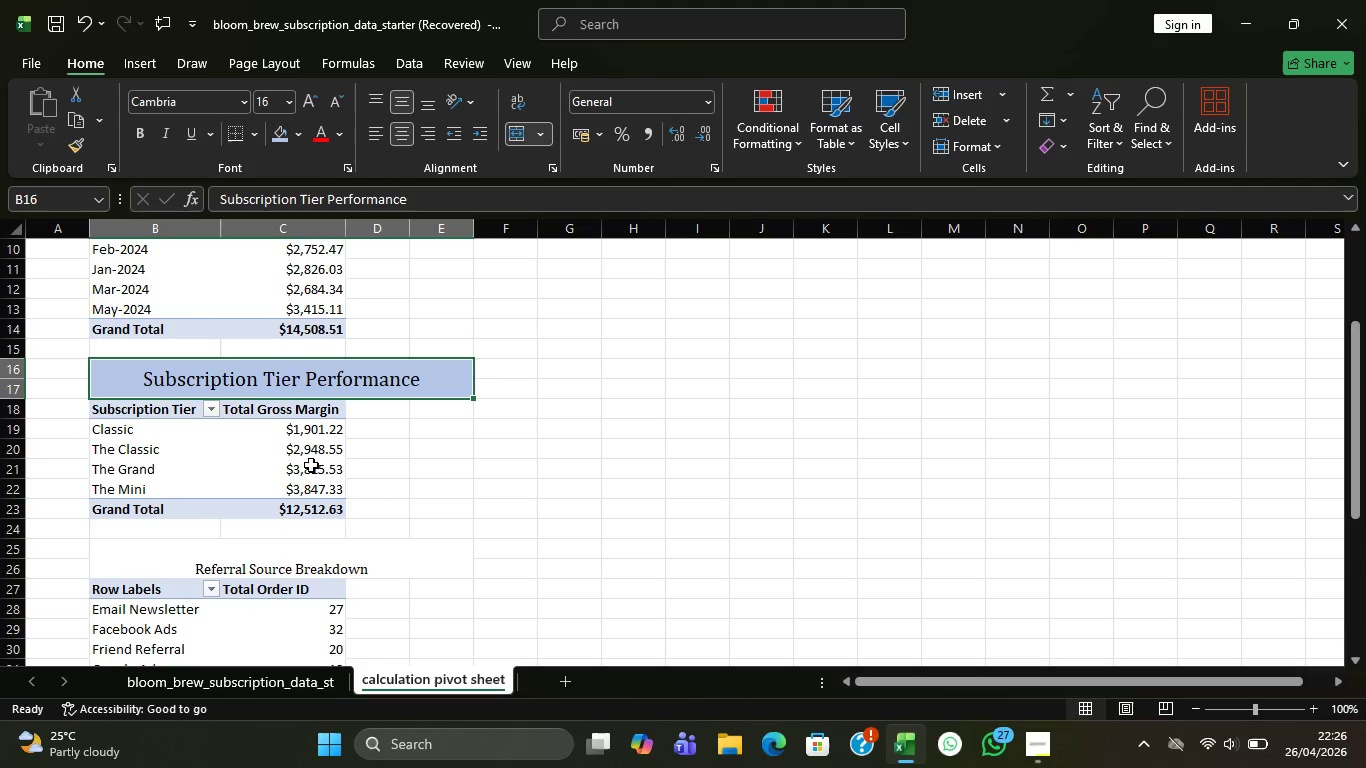 
scroll: coordinate [311, 451], scroll_direction: down, amount: 2.0
 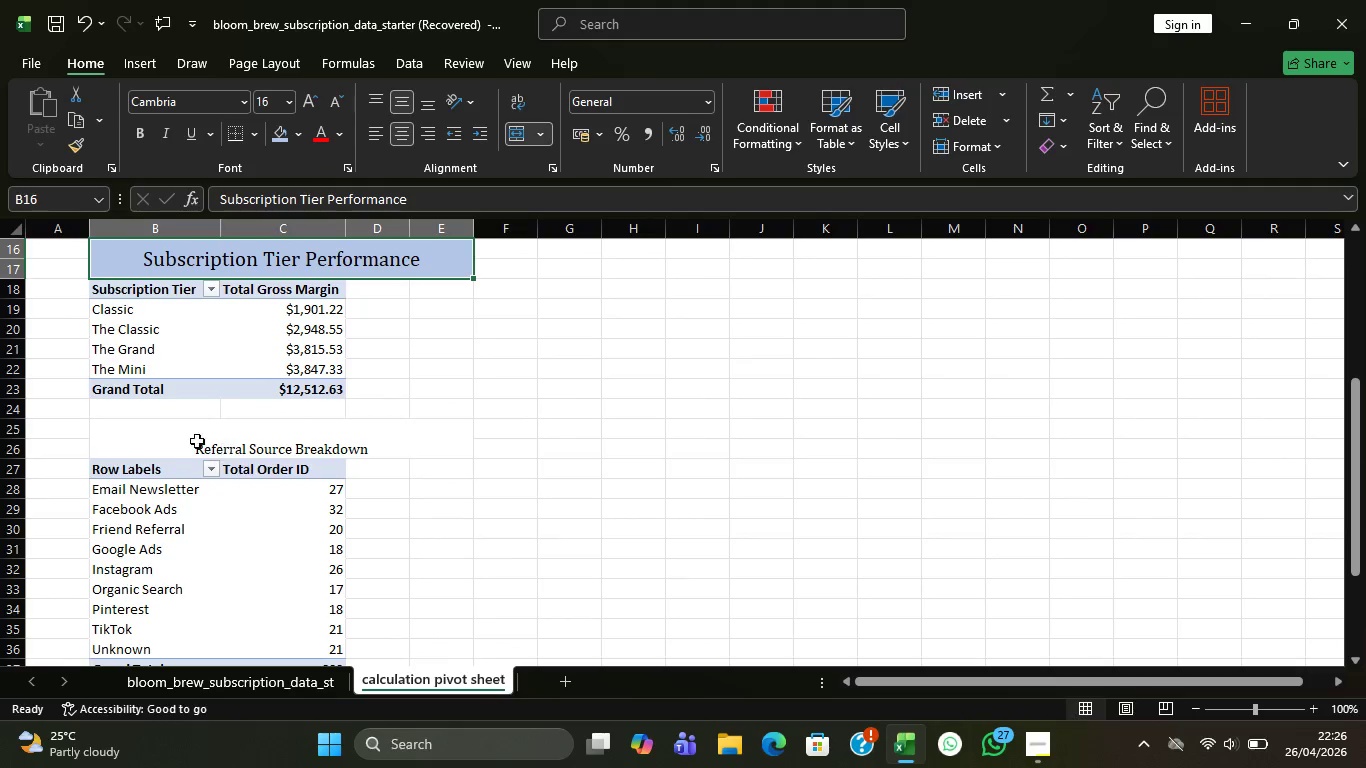 
left_click([190, 442])
 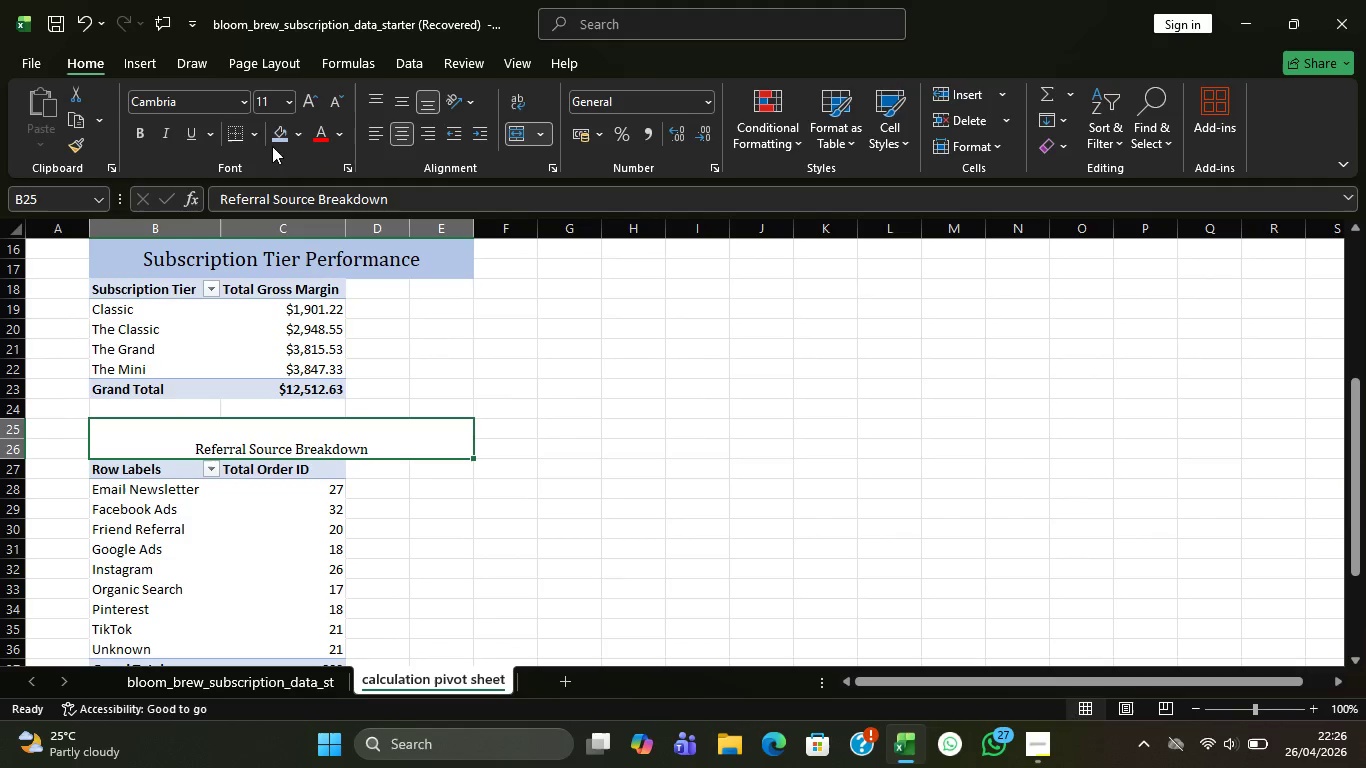 
left_click([277, 141])
 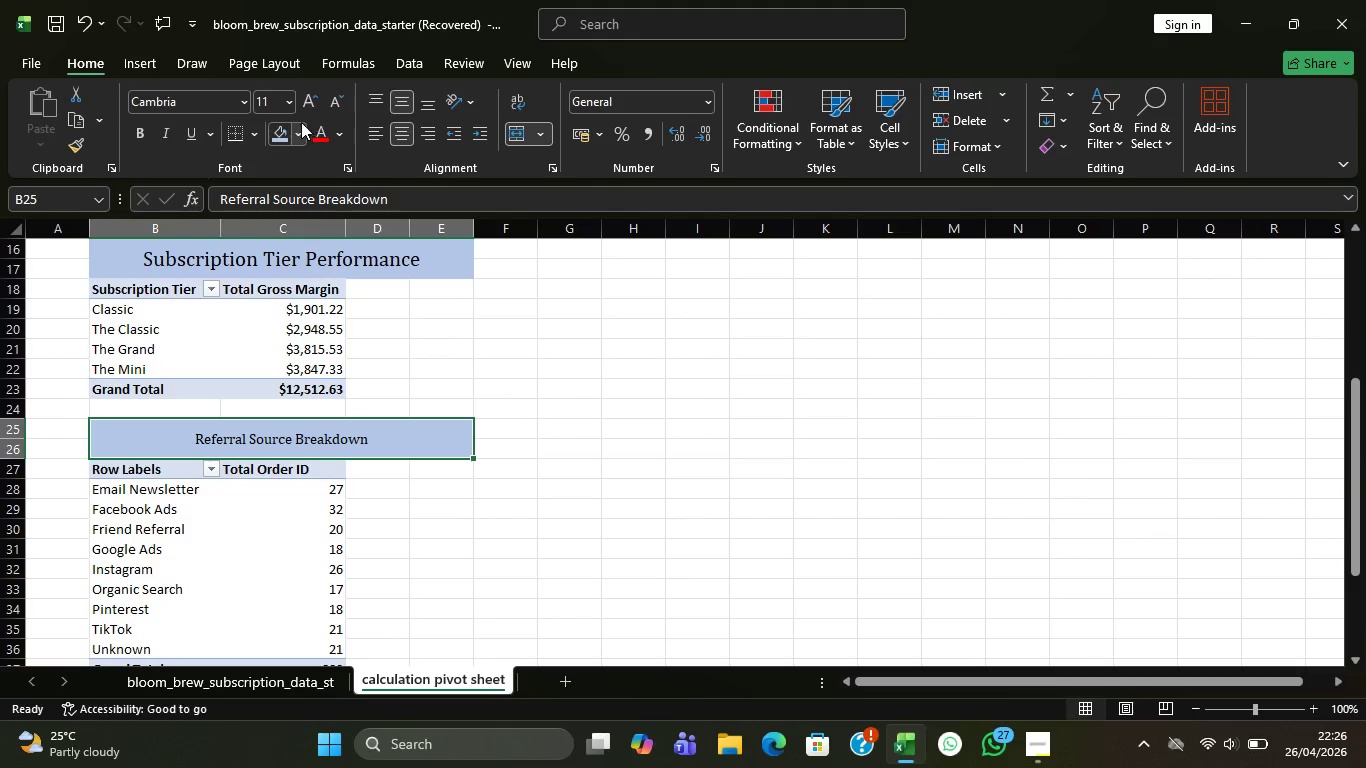 
double_click([301, 97])
 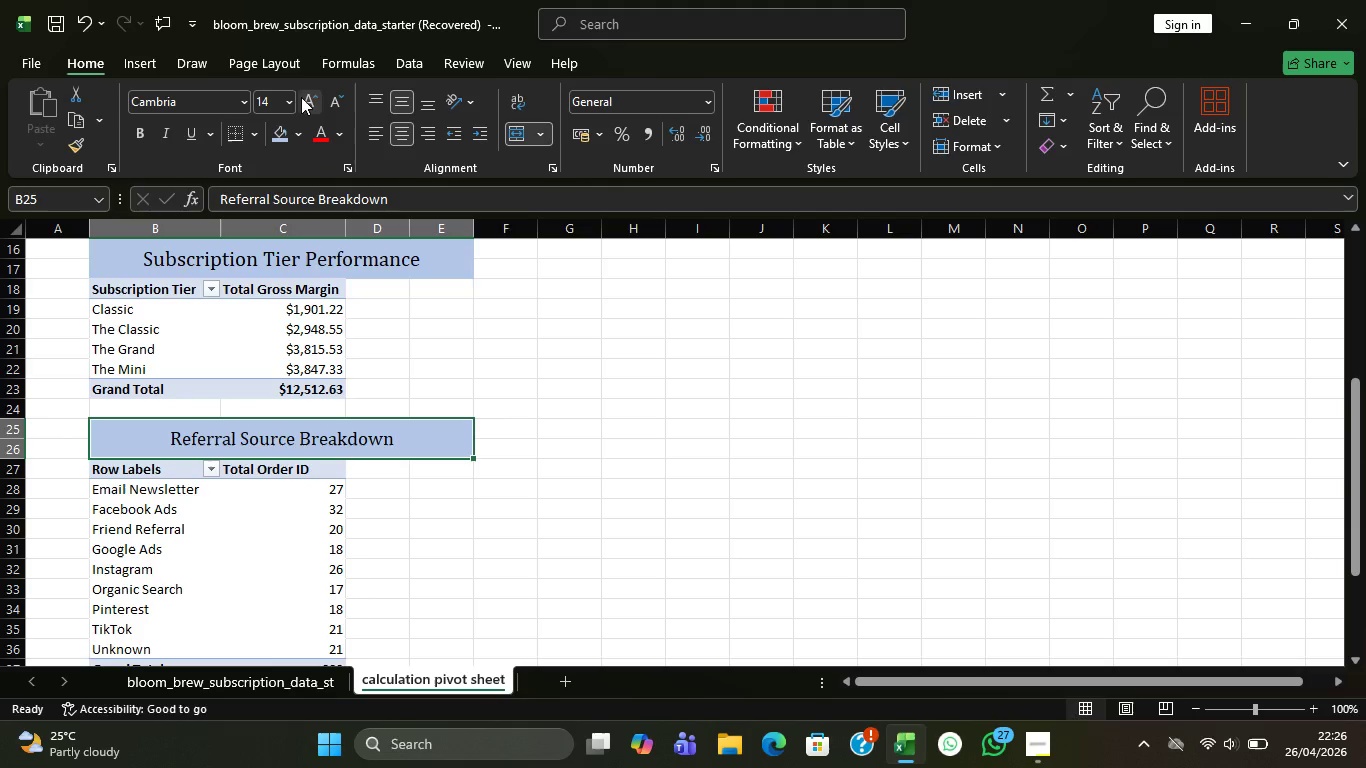 
triple_click([301, 97])
 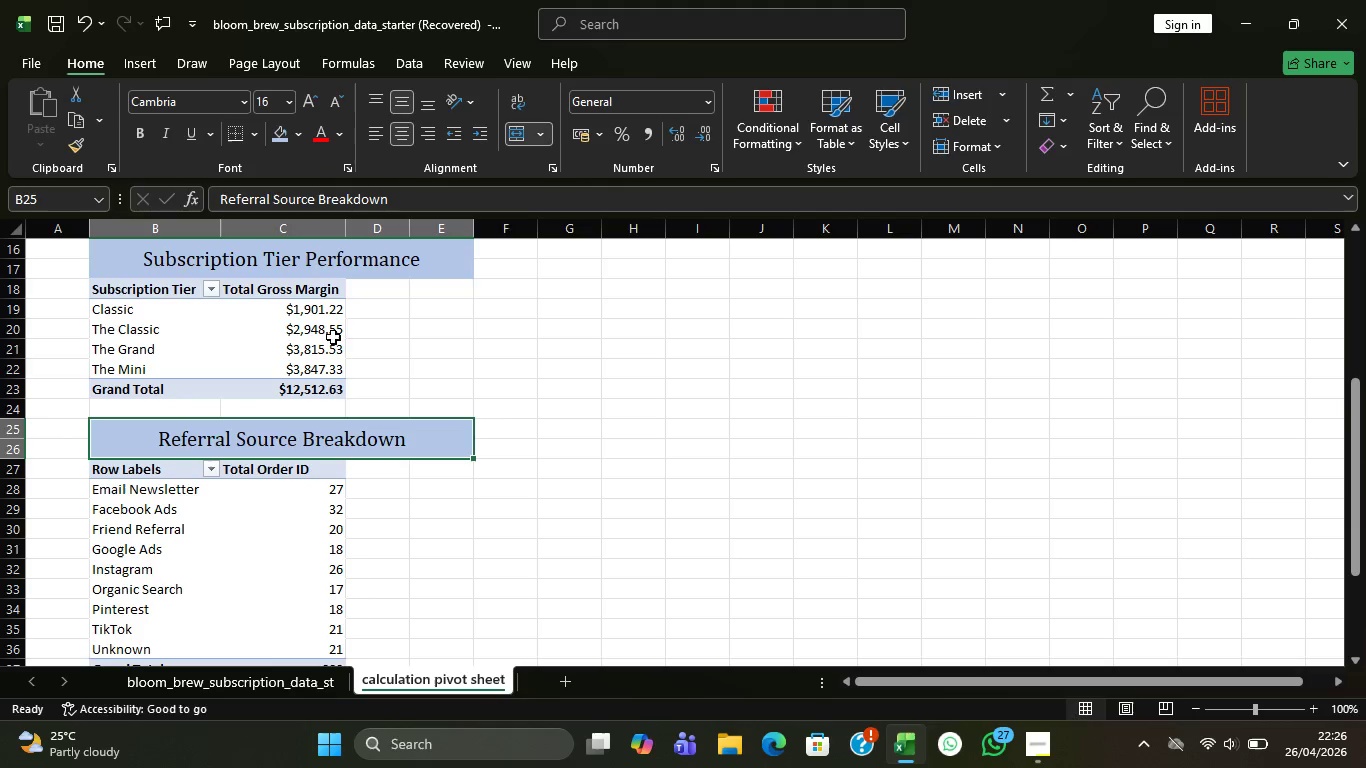 
scroll: coordinate [326, 451], scroll_direction: down, amount: 3.0
 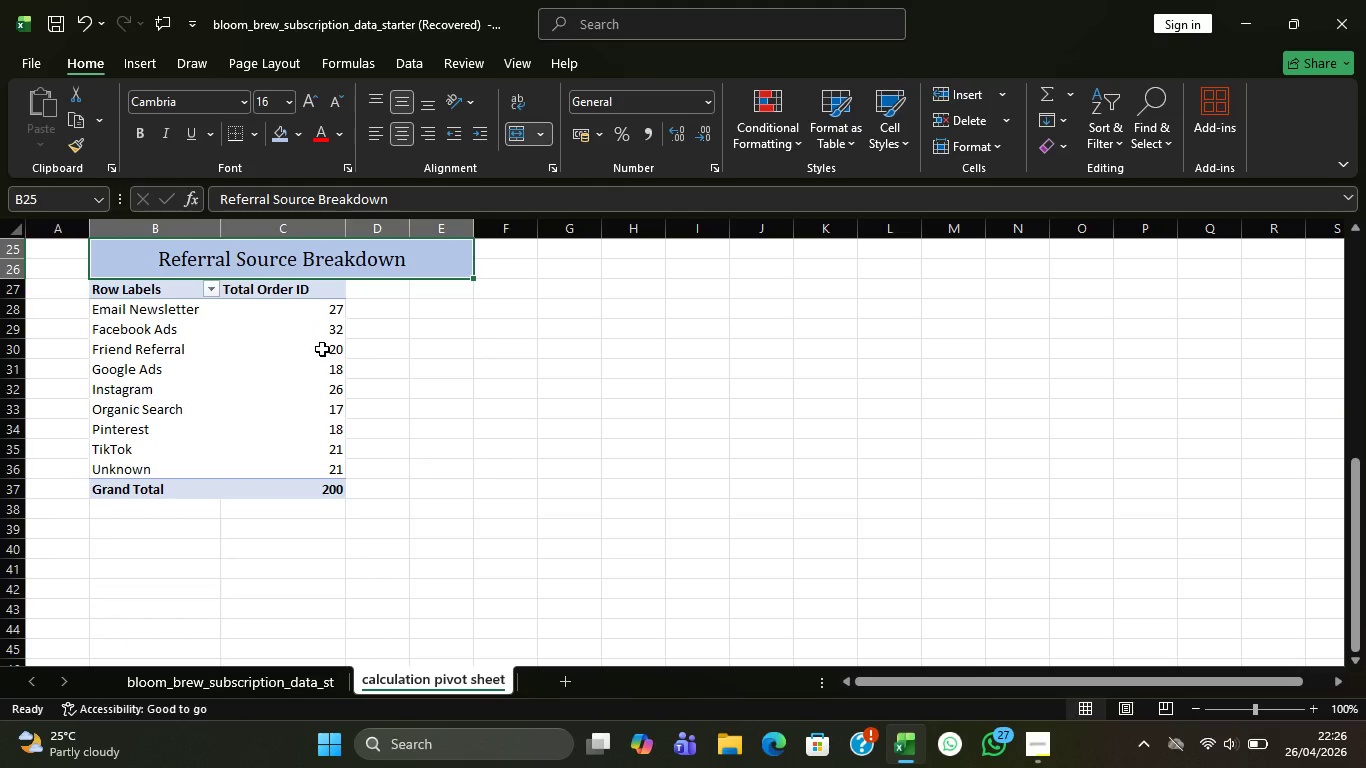 
scroll: coordinate [335, 356], scroll_direction: up, amount: 2.0
 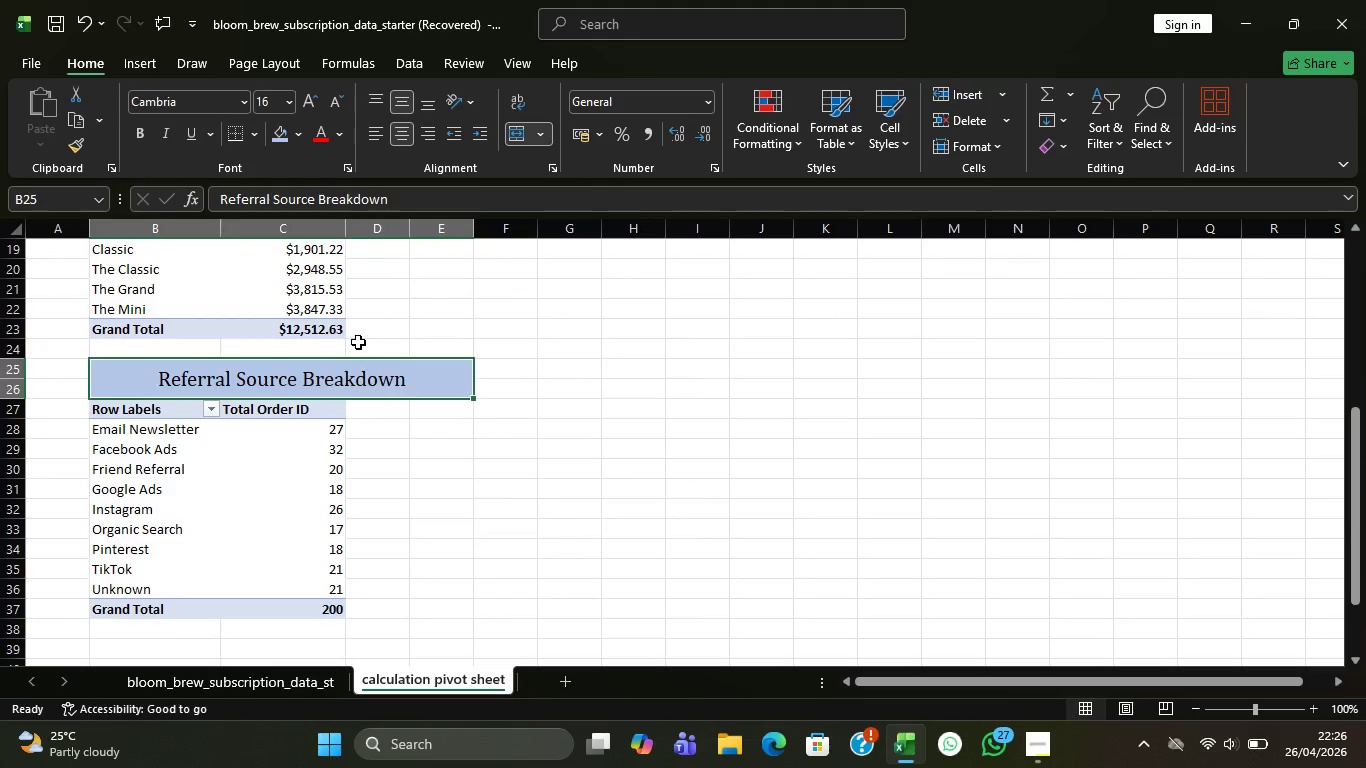 
left_click([358, 342])
 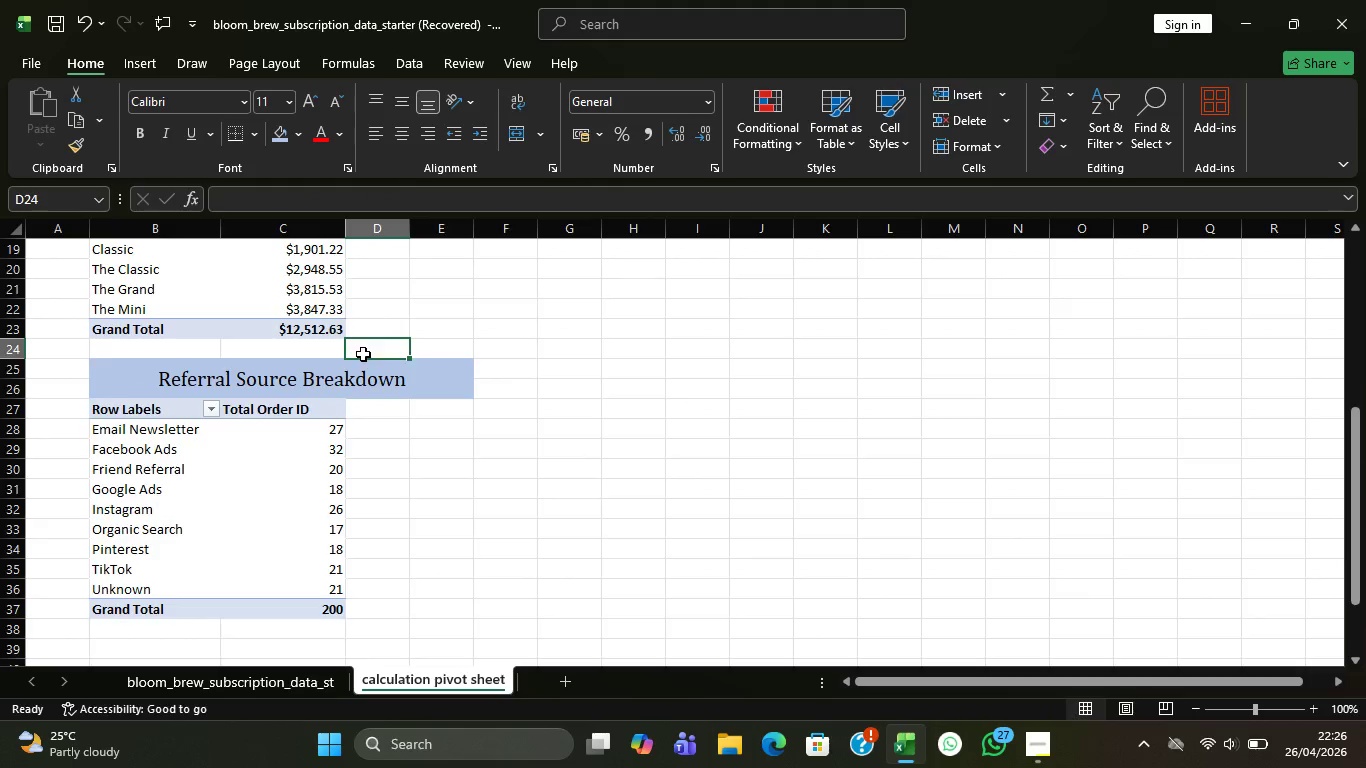 
scroll: coordinate [162, 306], scroll_direction: up, amount: 10.0
 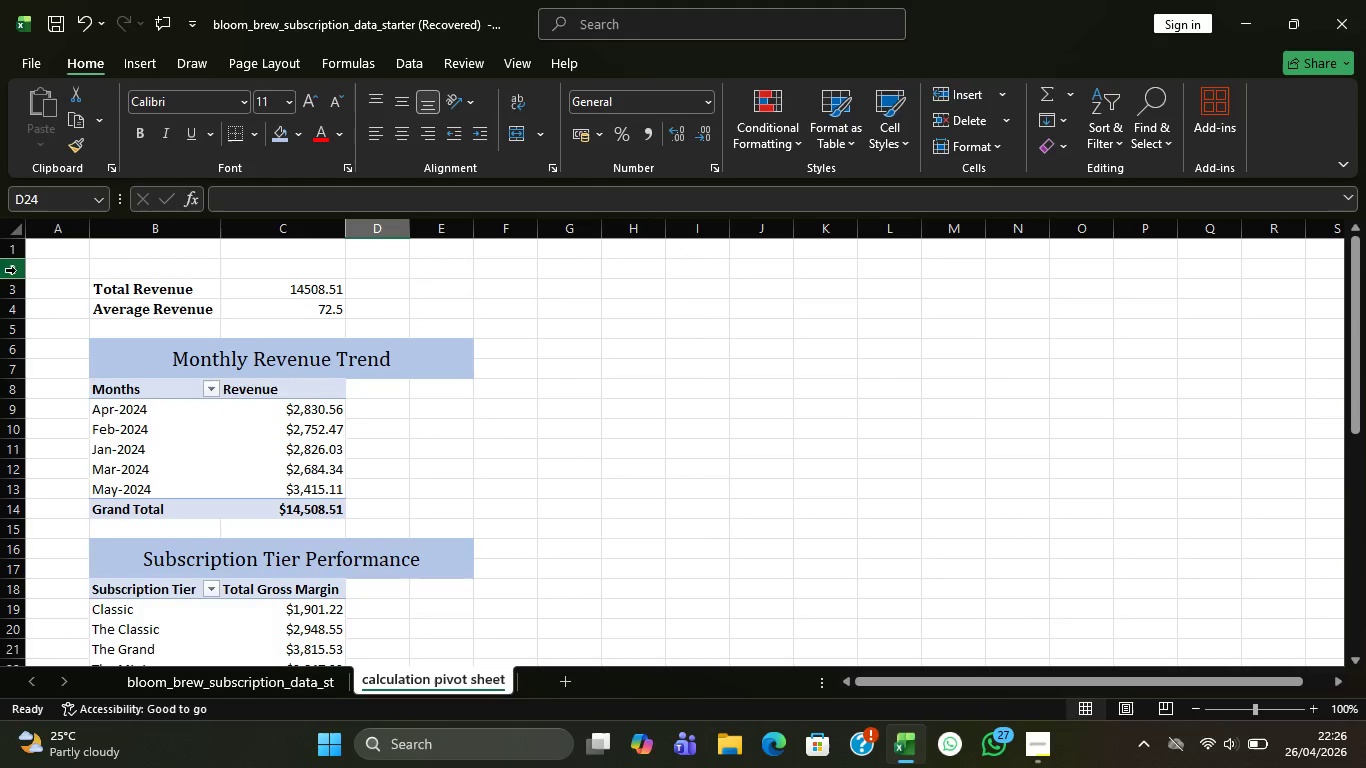 
left_click([13, 259])
 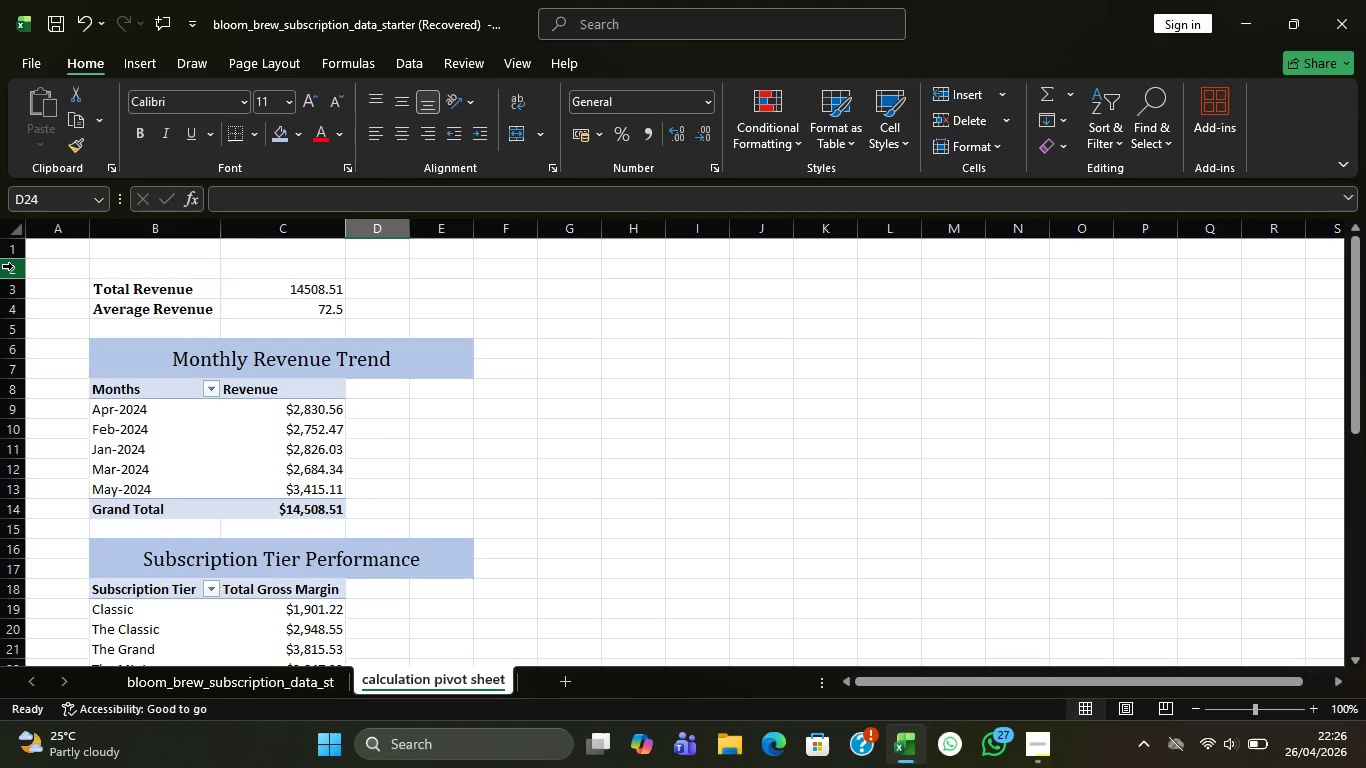 
left_click([13, 266])
 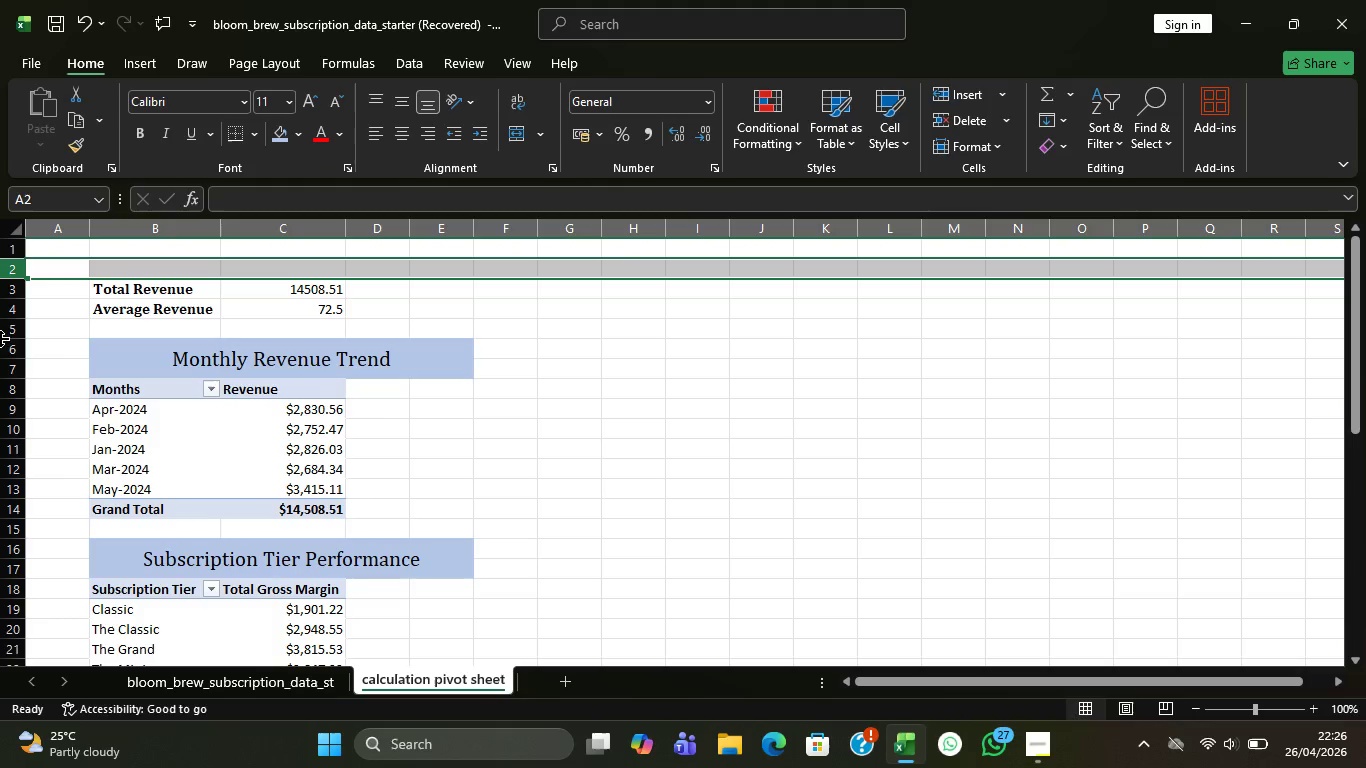 
left_click([1, 330])
 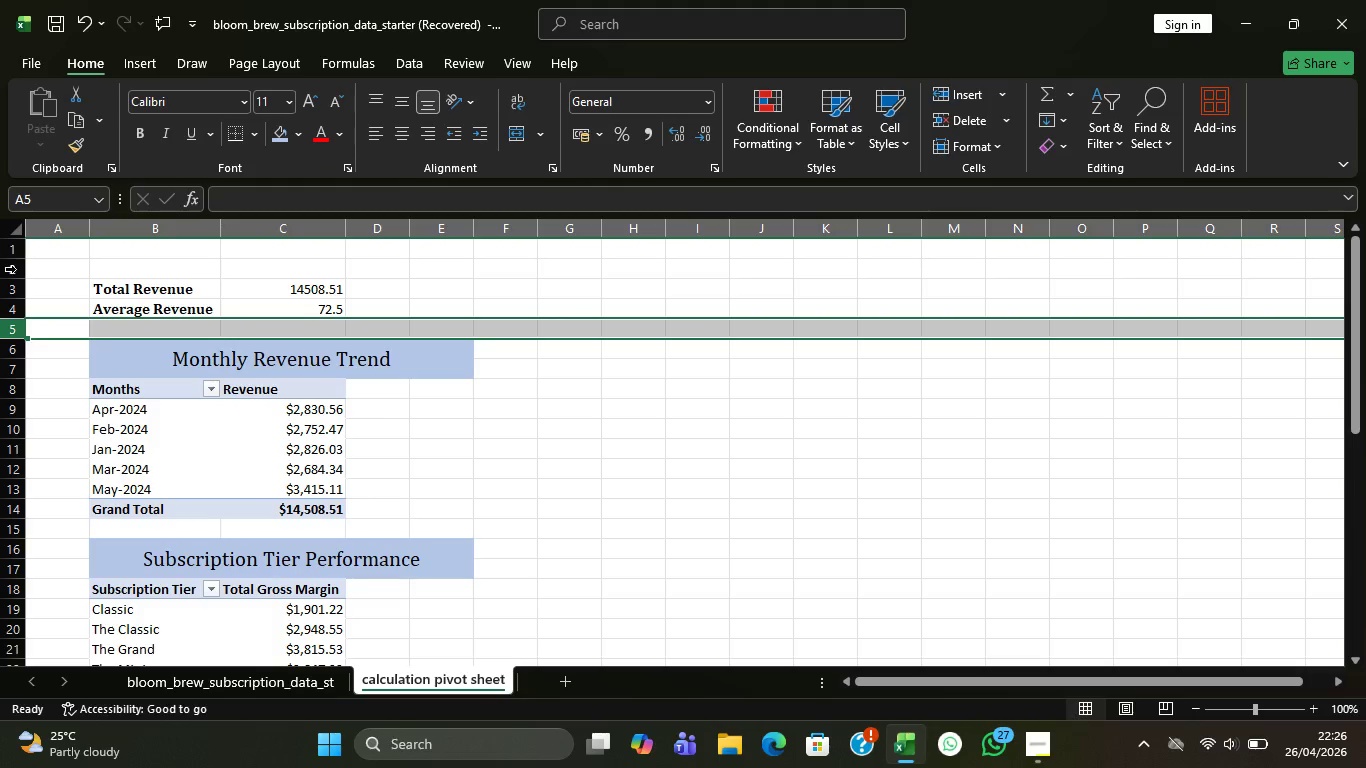 
left_click([4, 264])
 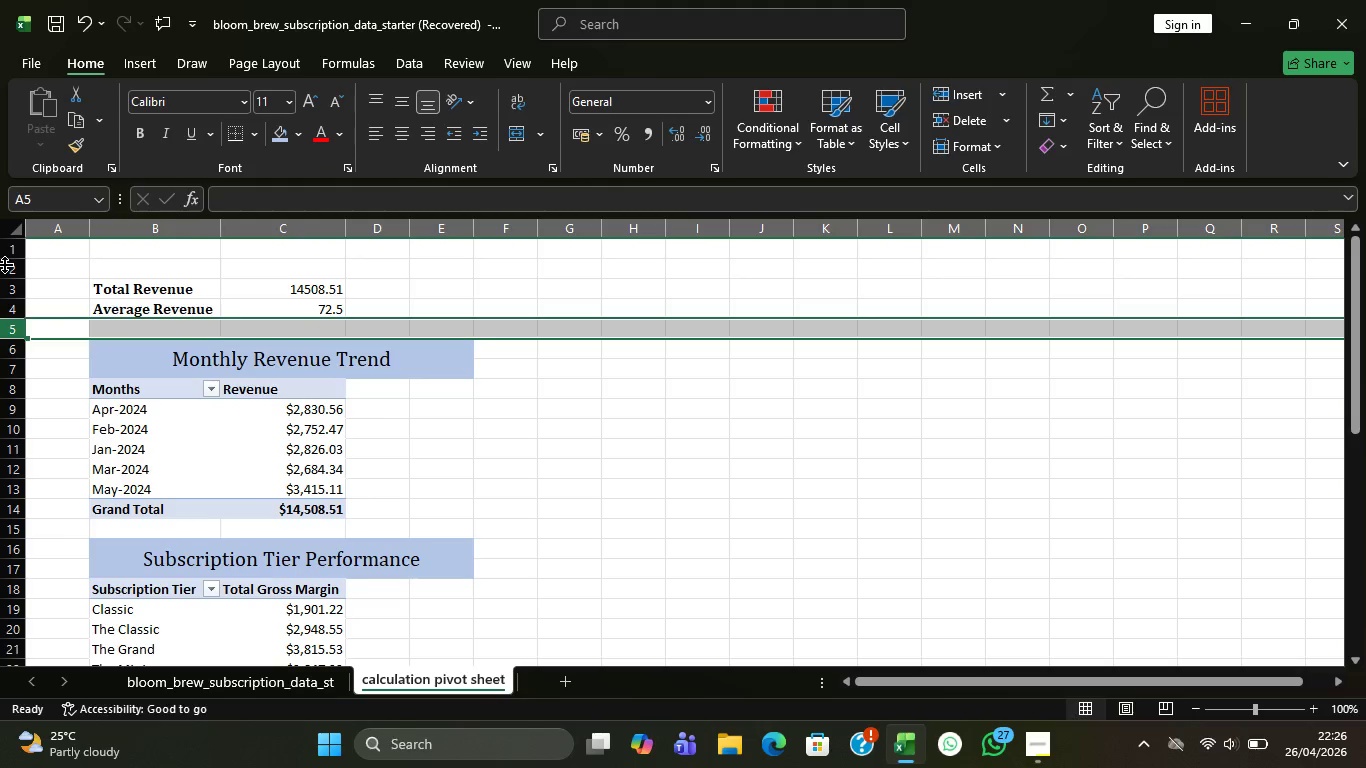 
right_click([4, 264])
 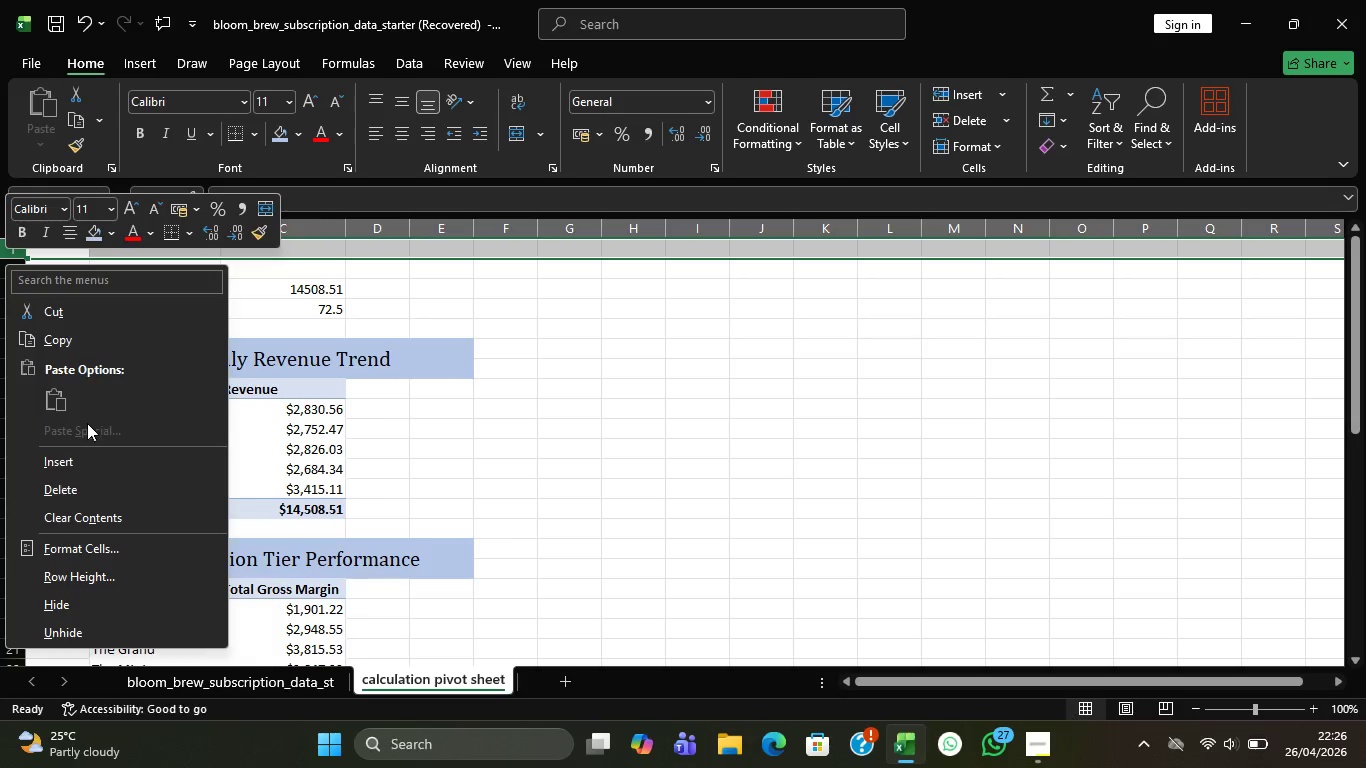 
left_click([90, 460])
 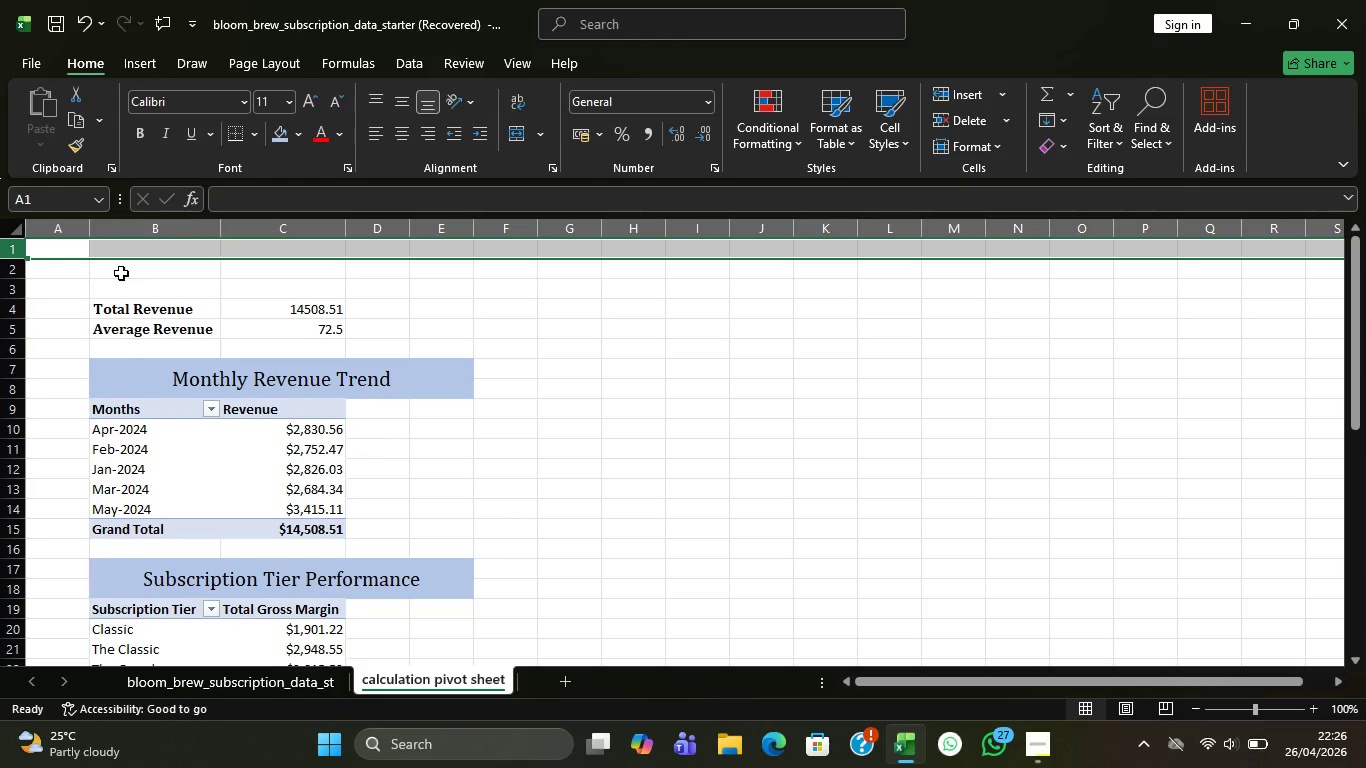 
left_click([105, 268])
 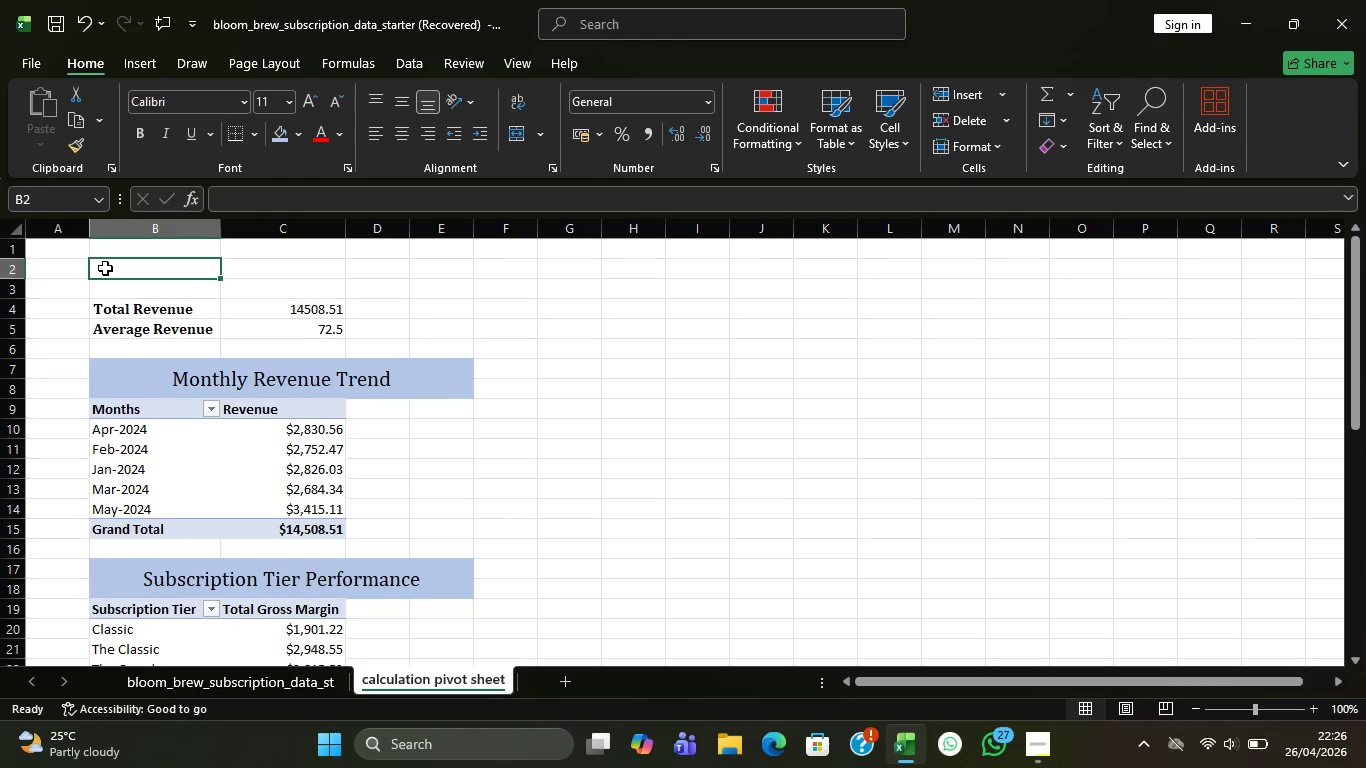 
left_click_drag(start_coordinate=[105, 268], to_coordinate=[440, 280])
 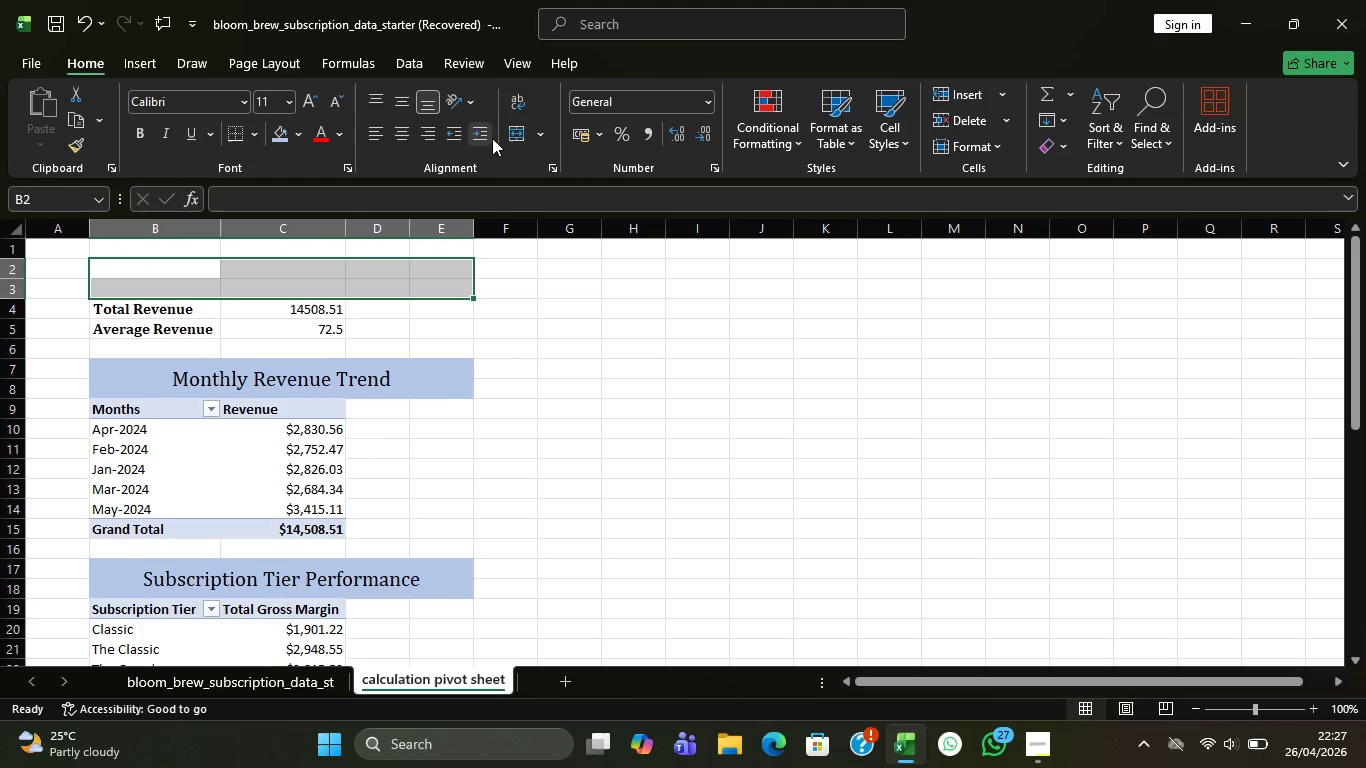 
left_click([513, 134])
 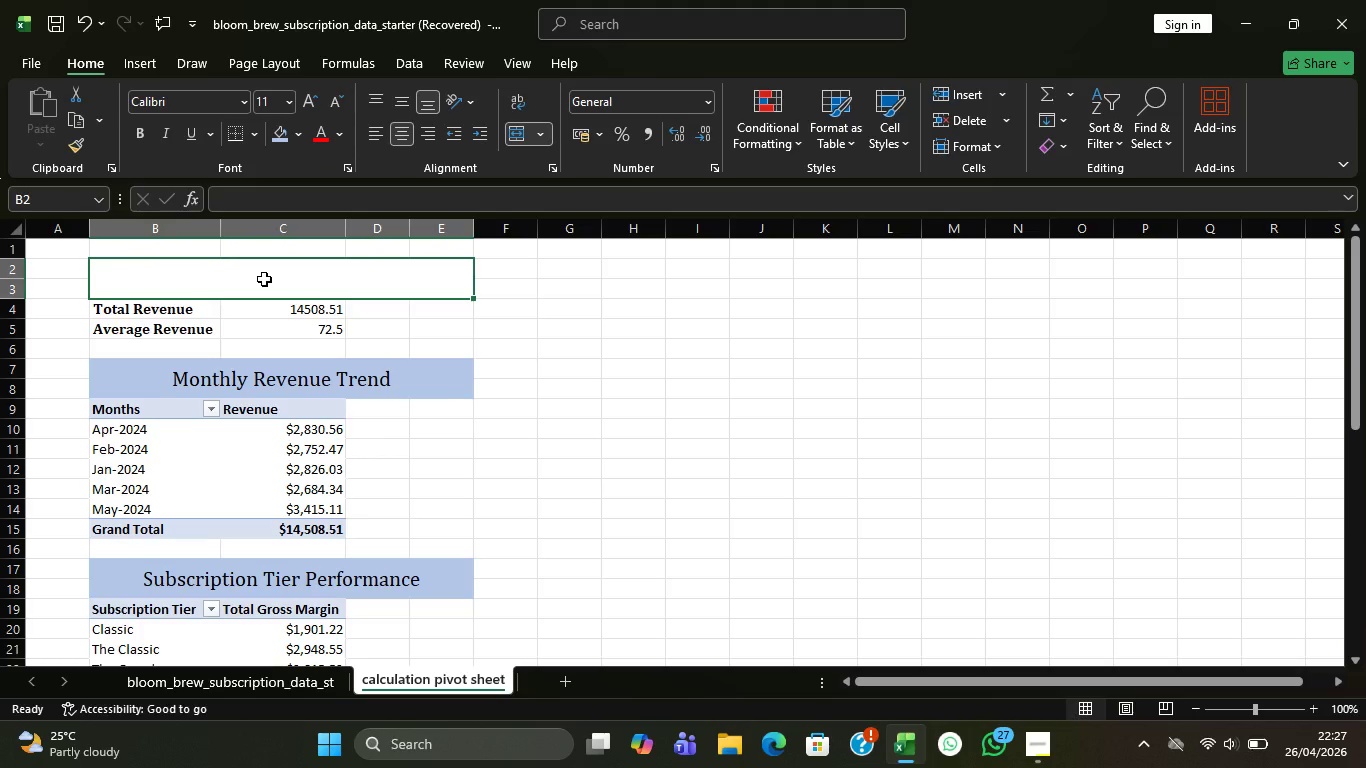 
type(Calculation )
 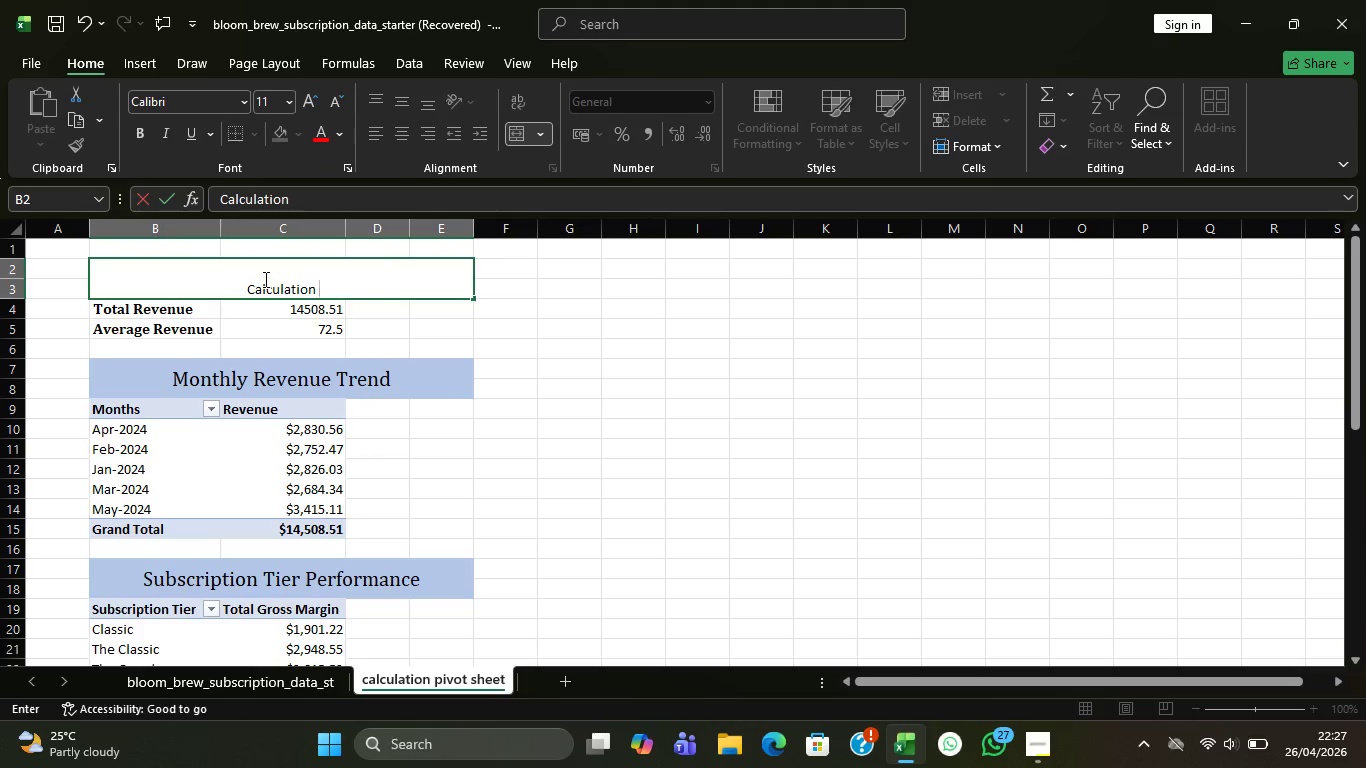 
wait(11.98)
 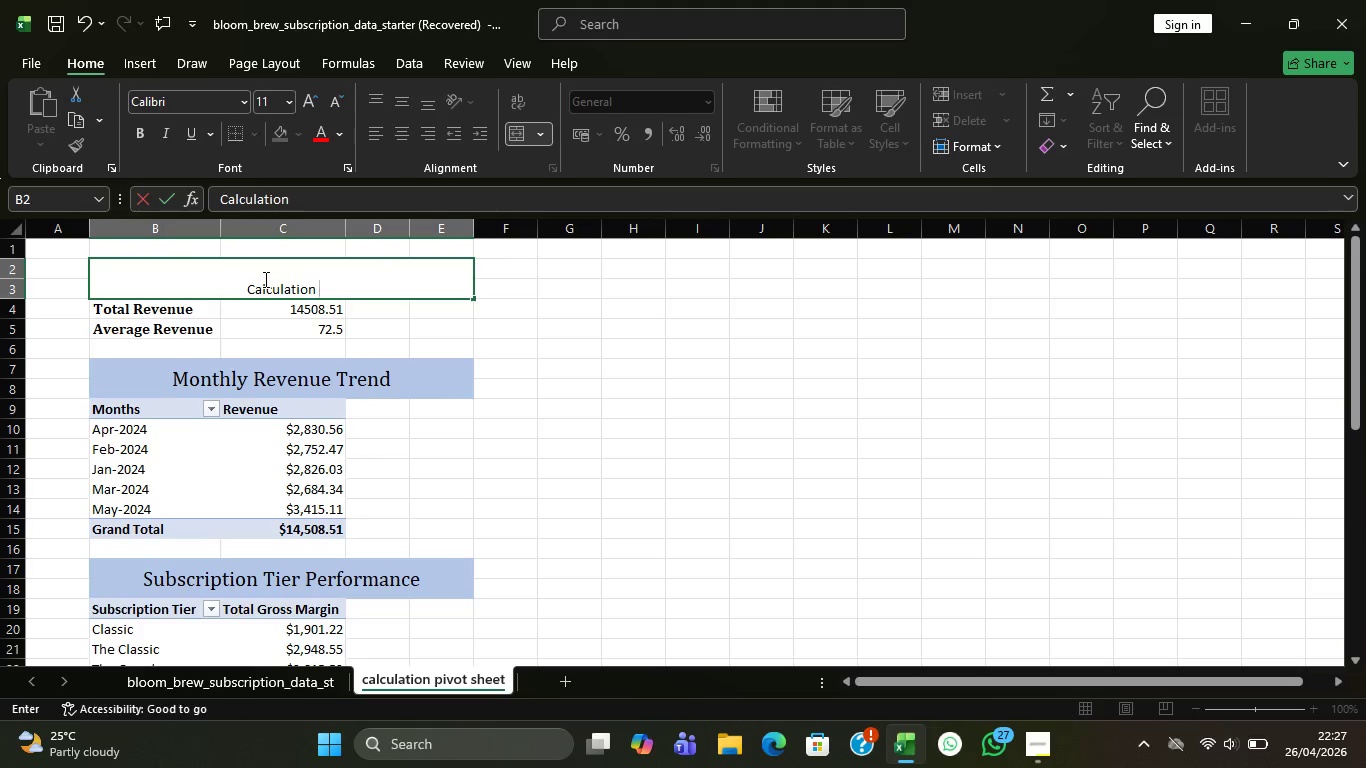 
key(Enter)
 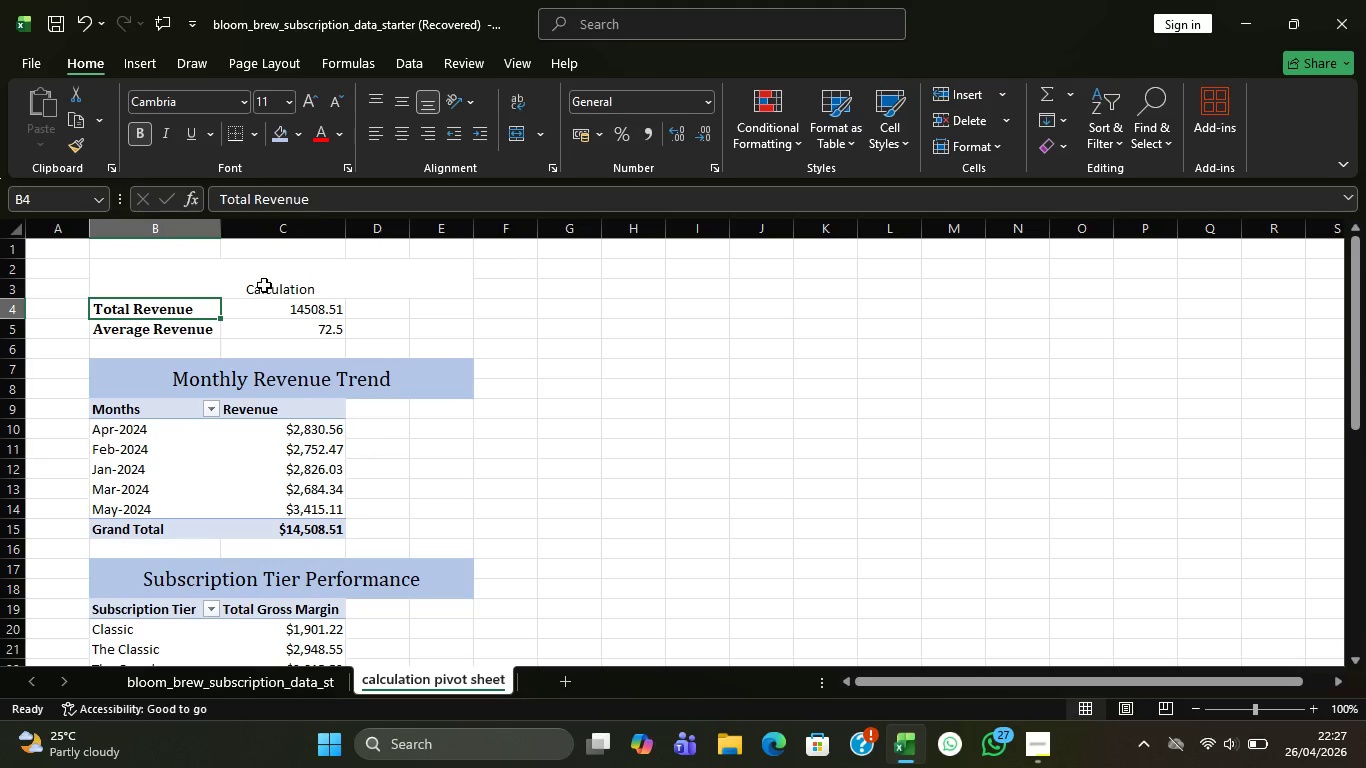 
left_click([266, 283])
 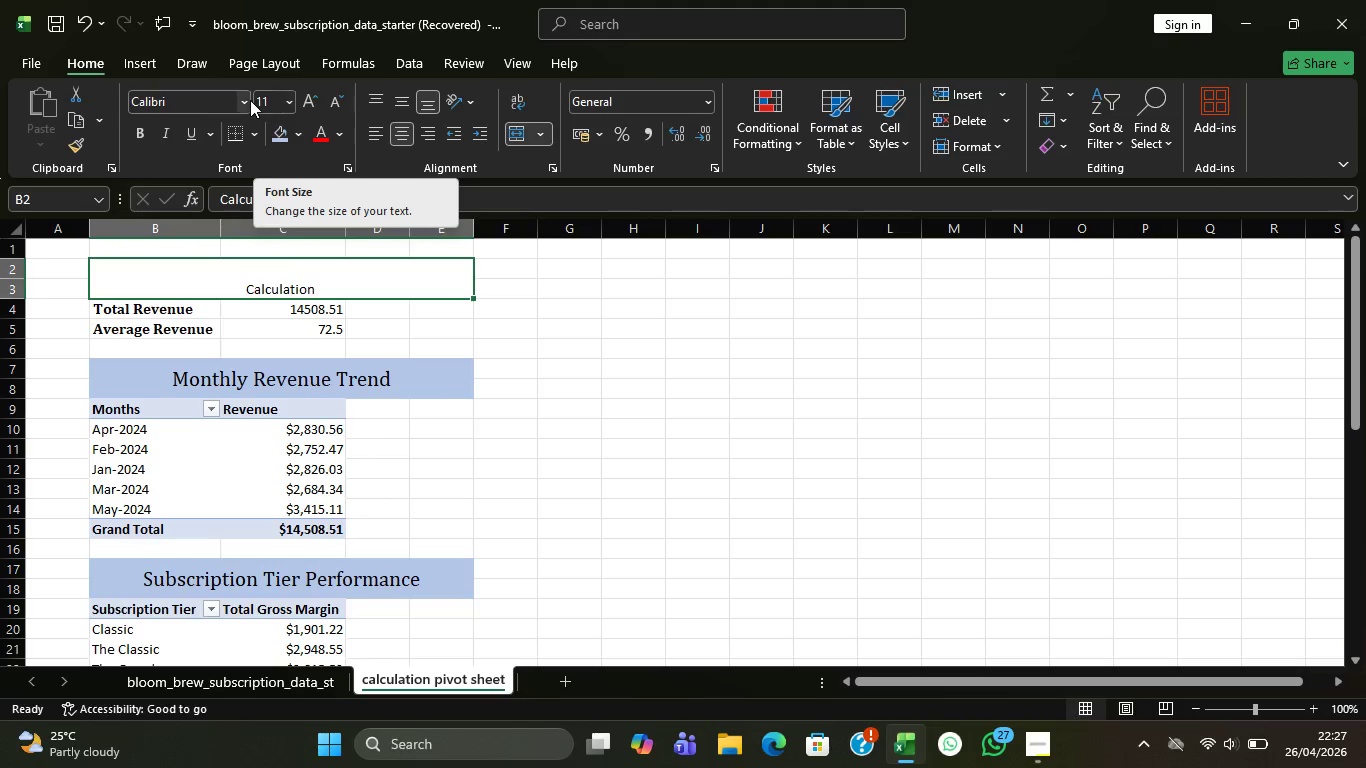 
left_click([248, 99])
 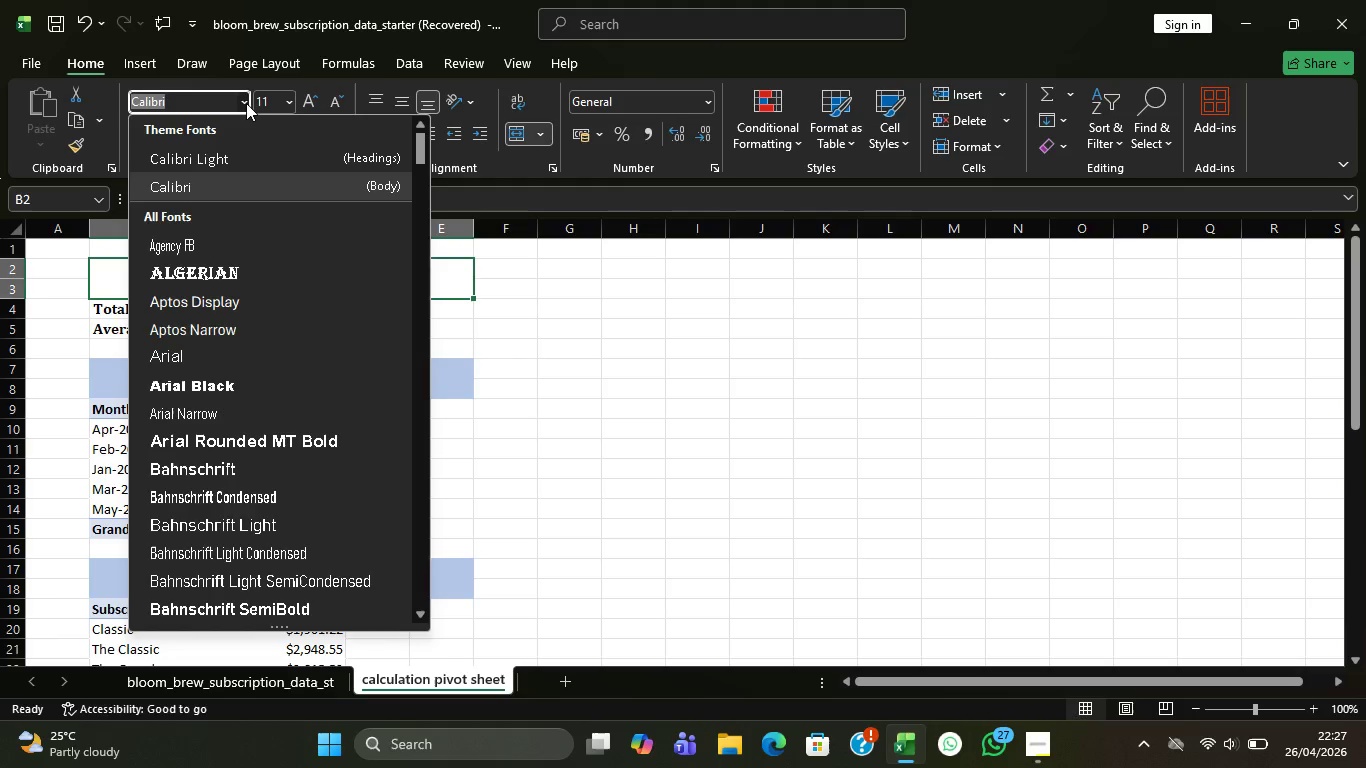 
type(camb)
 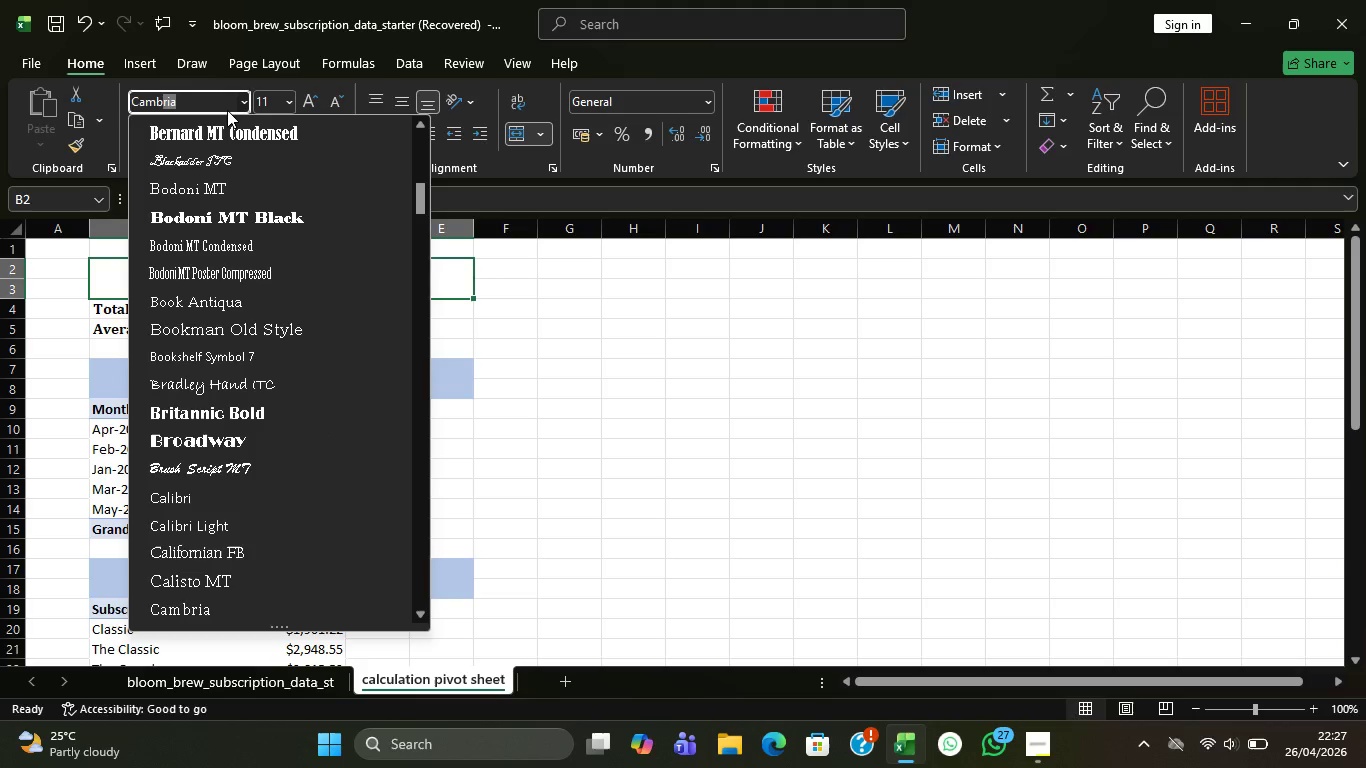 
key(Enter)
 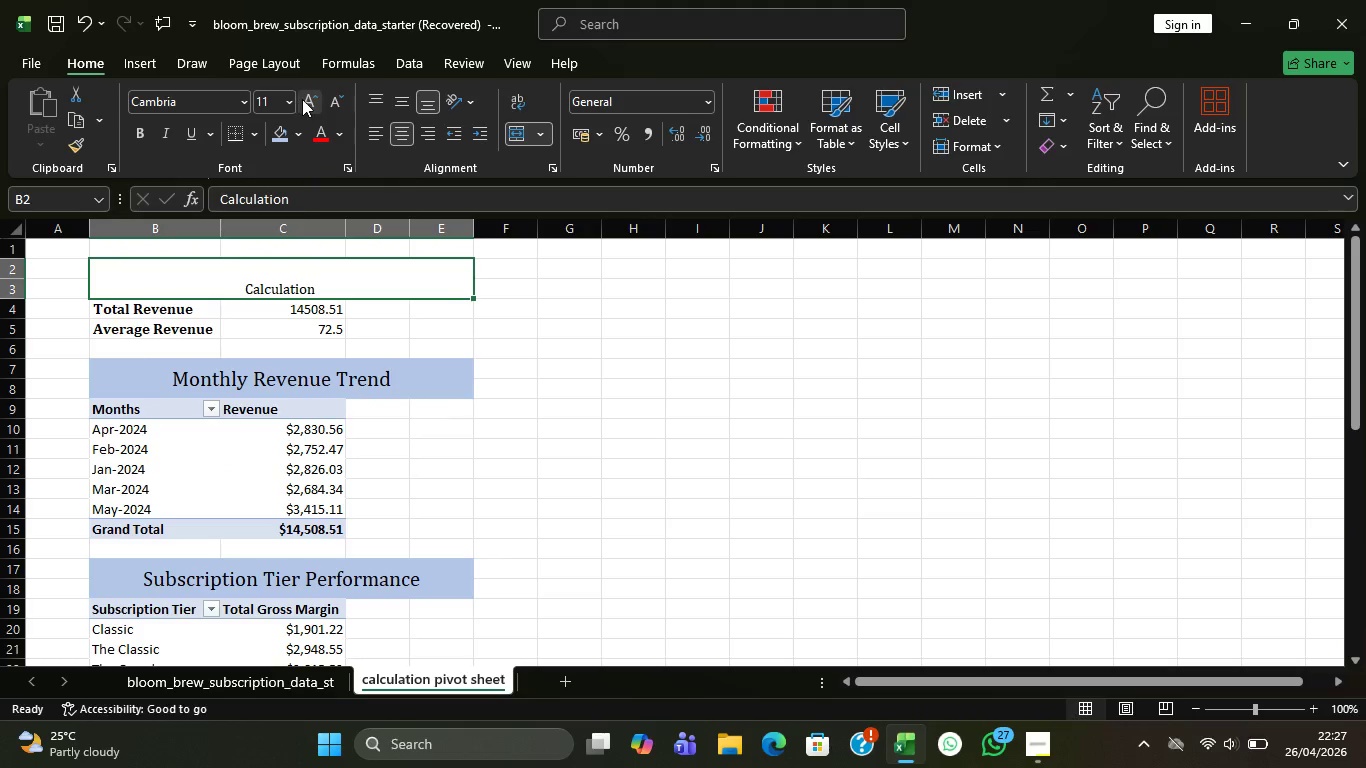 
double_click([307, 97])
 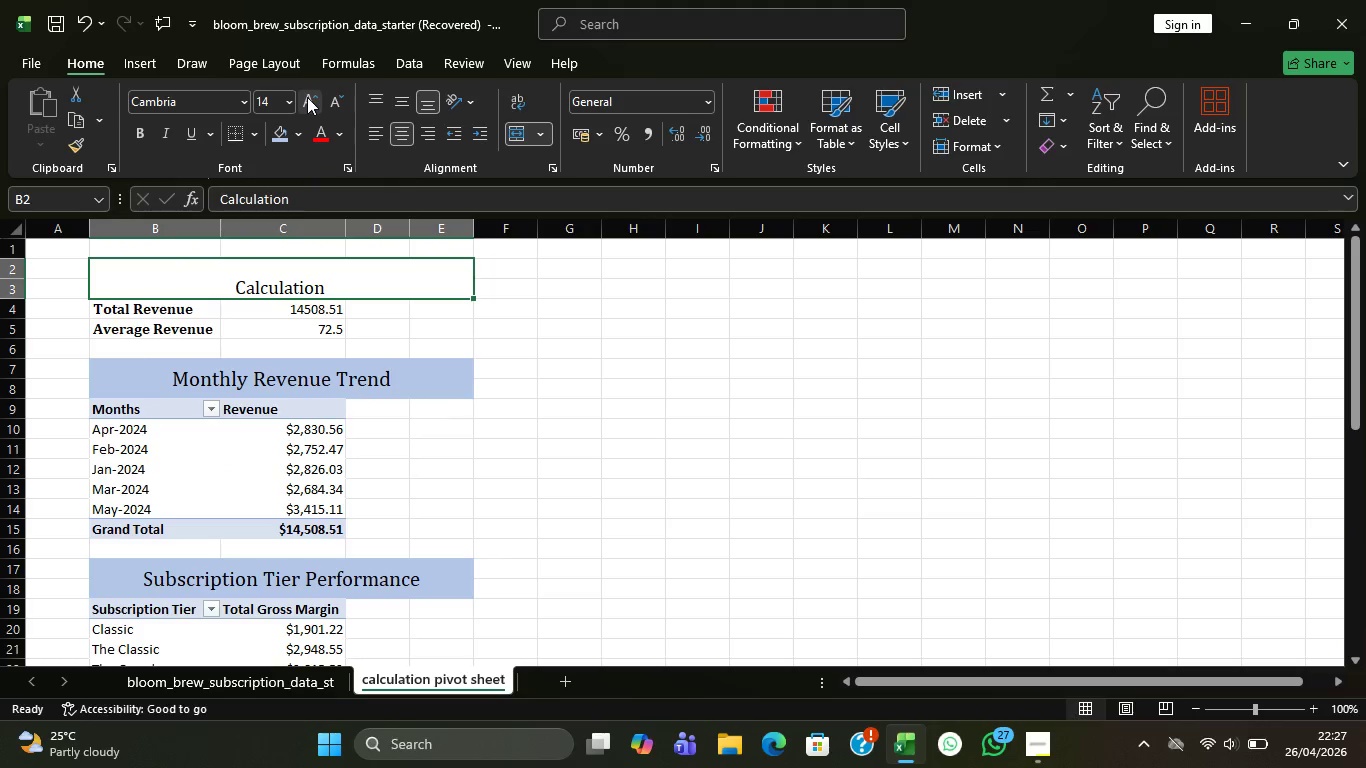 
triple_click([307, 97])
 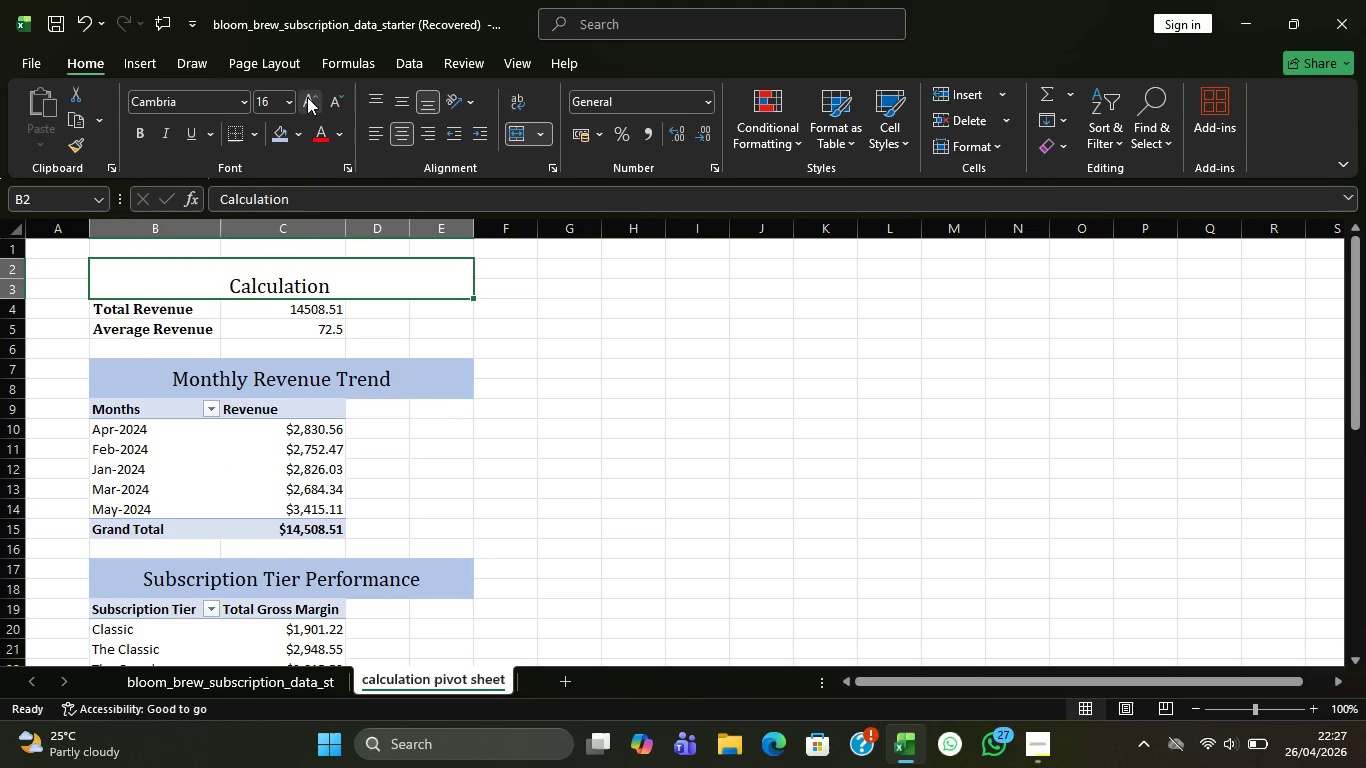 
left_click([307, 97])
 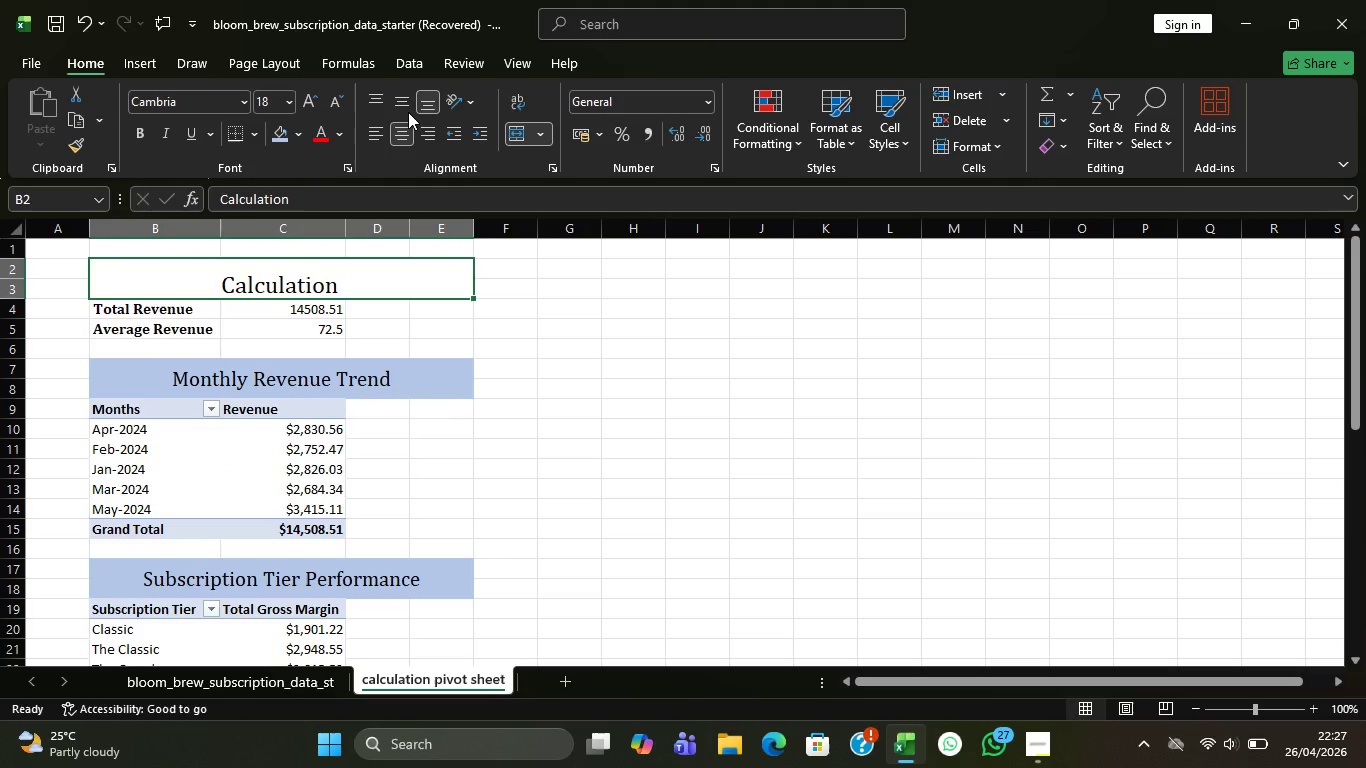 
left_click([408, 109])
 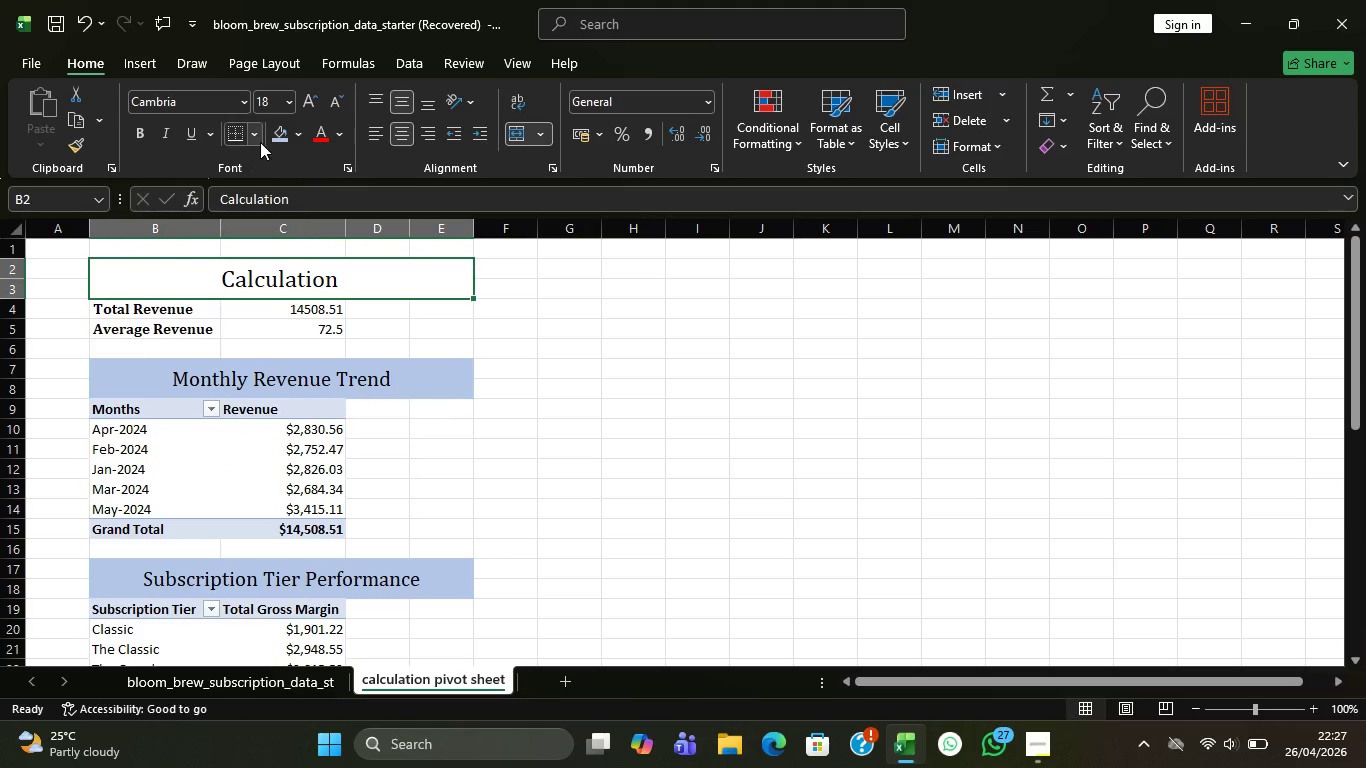 
left_click([275, 136])
 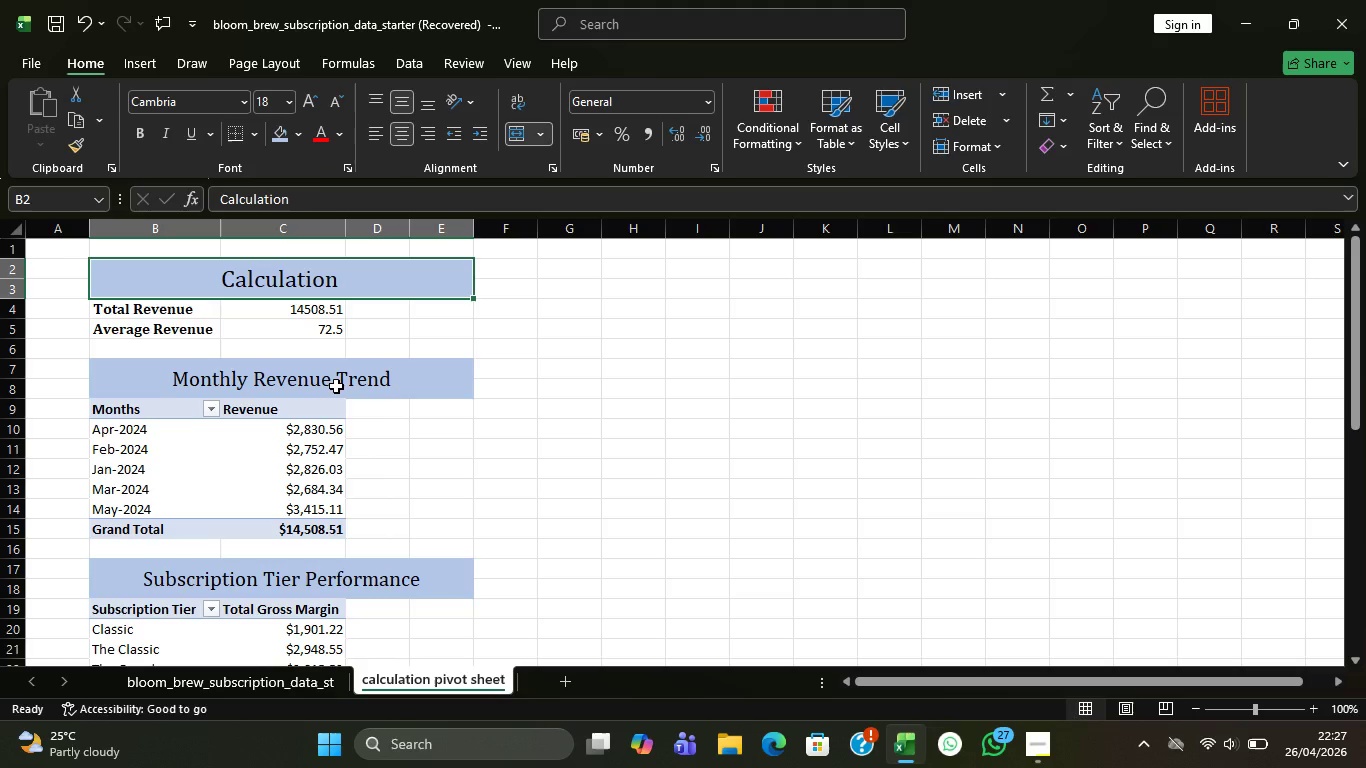 
scroll: coordinate [336, 386], scroll_direction: down, amount: 1.0
 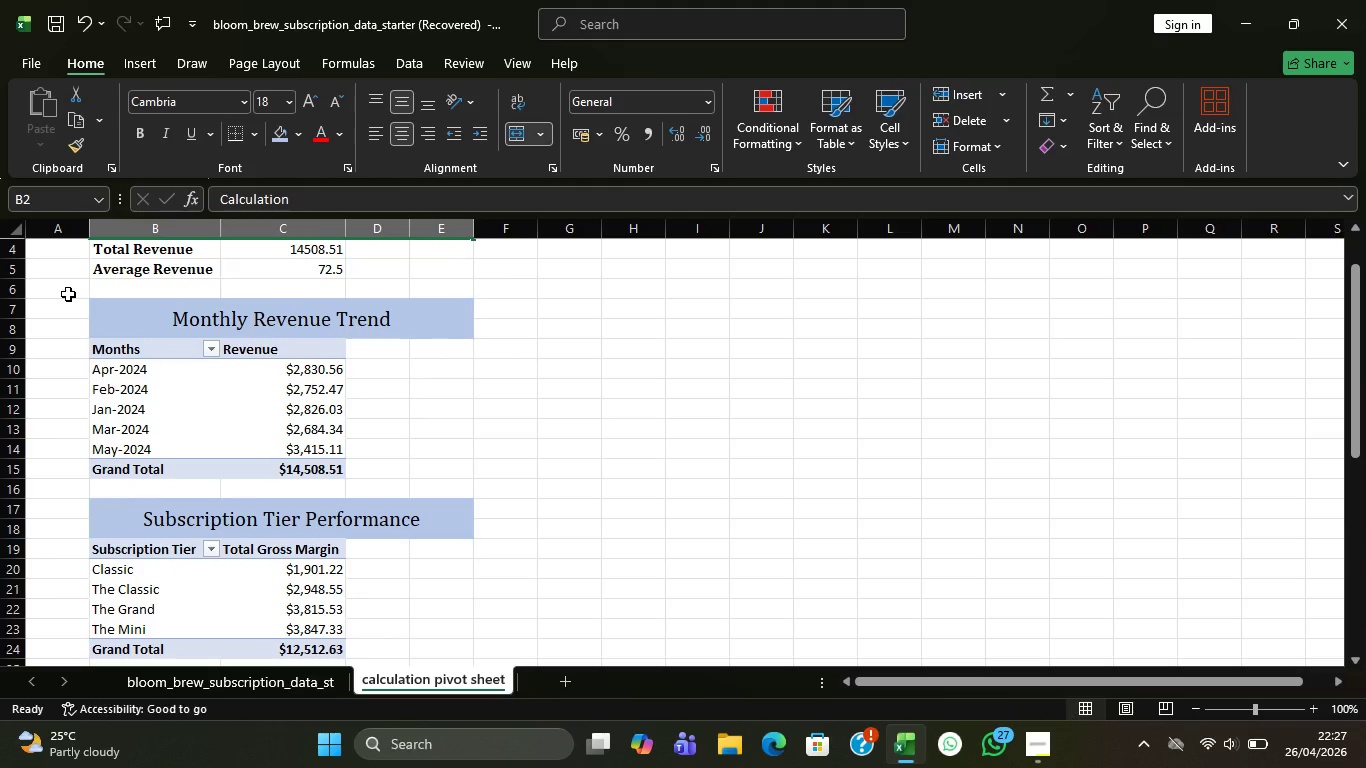 
left_click([68, 294])
 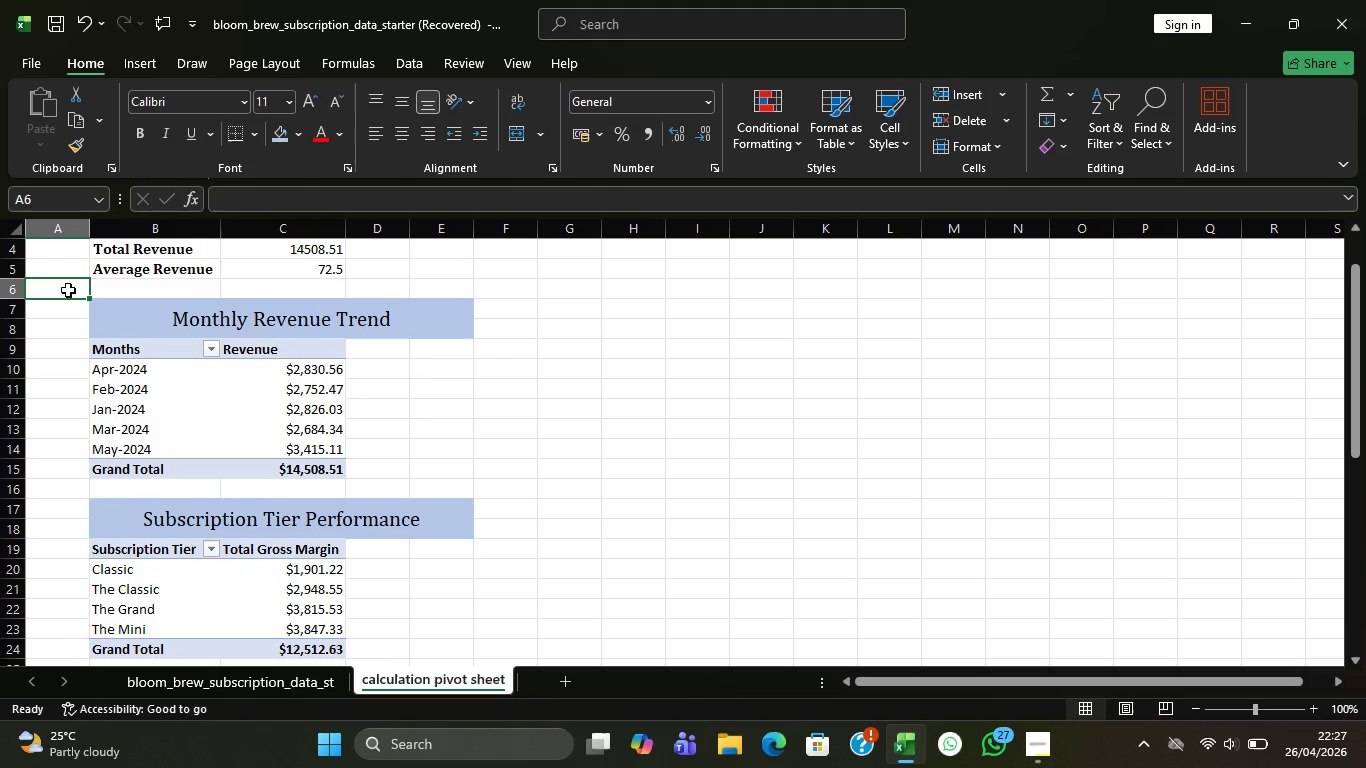 
right_click([68, 290])
 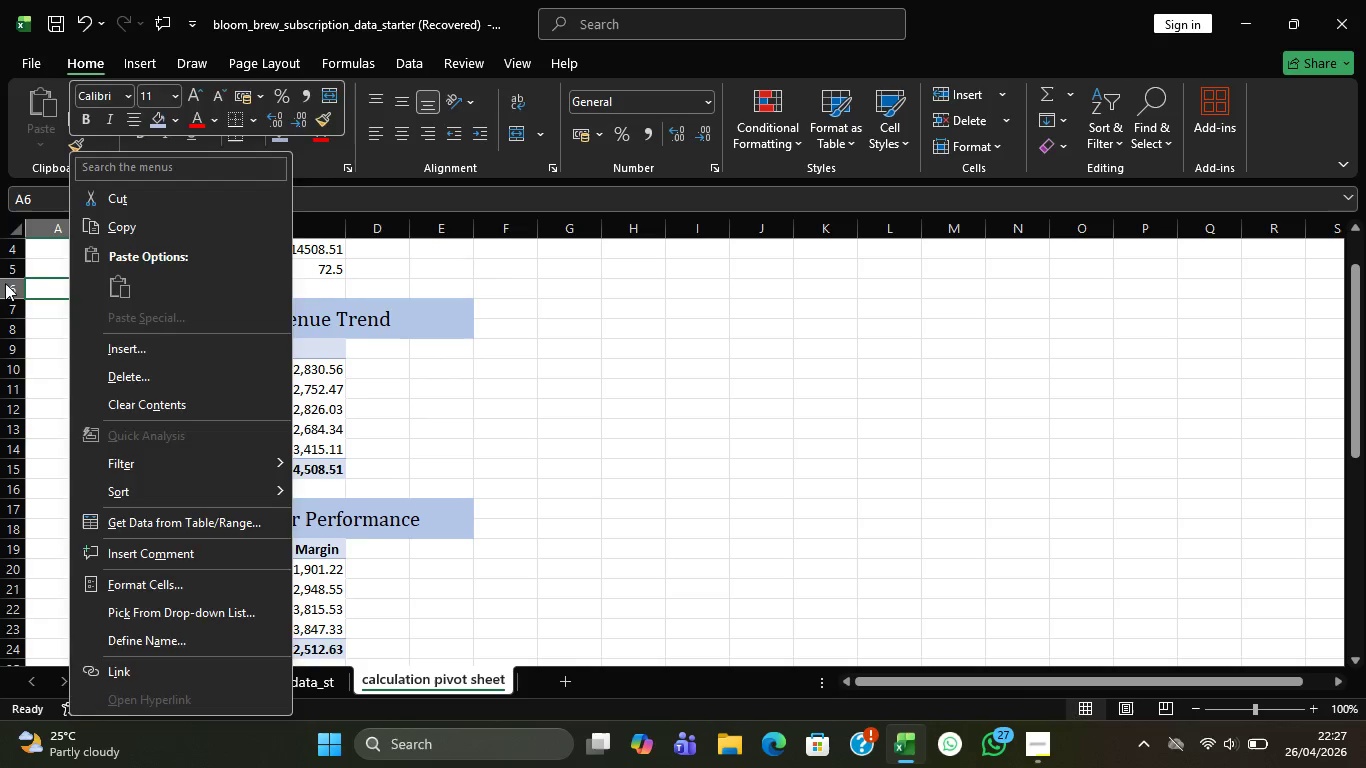 
left_click([8, 280])
 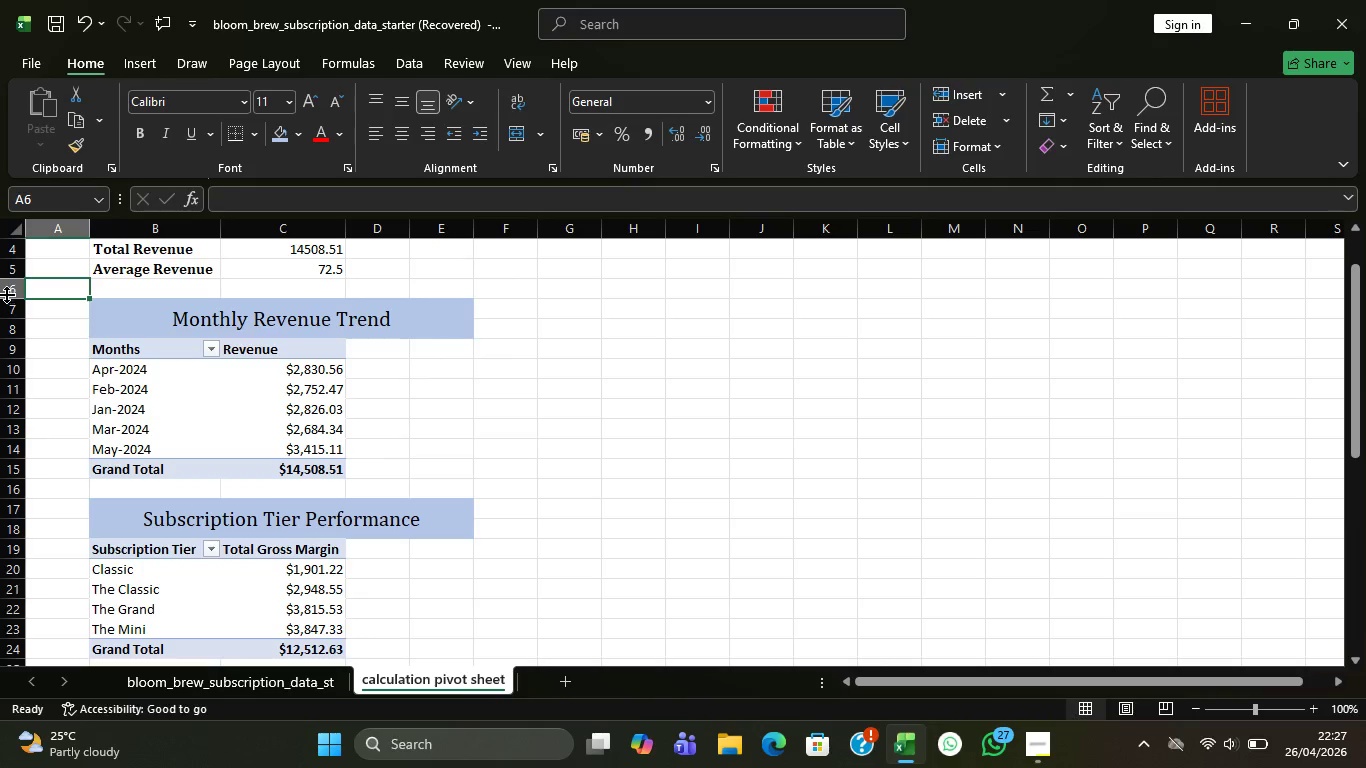 
left_click([7, 291])
 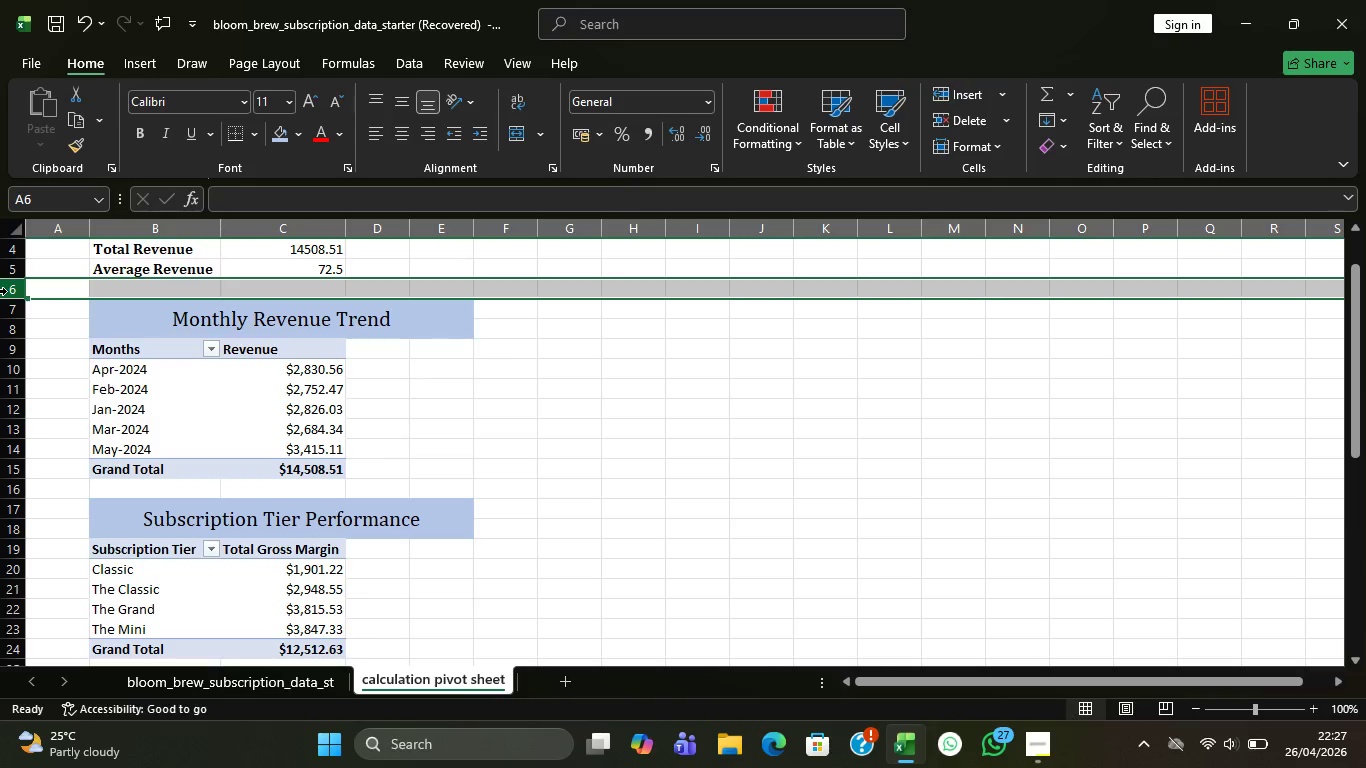 
right_click([7, 291])
 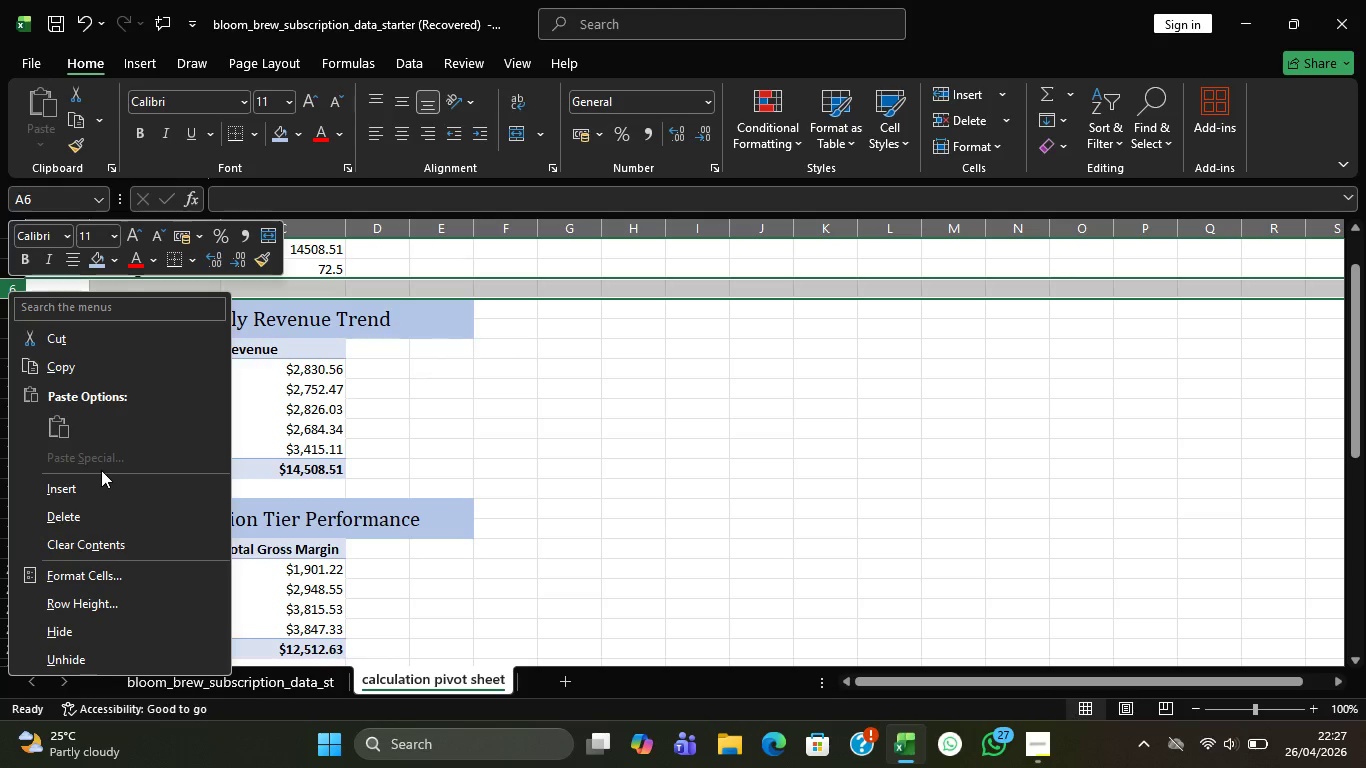 
left_click([106, 477])
 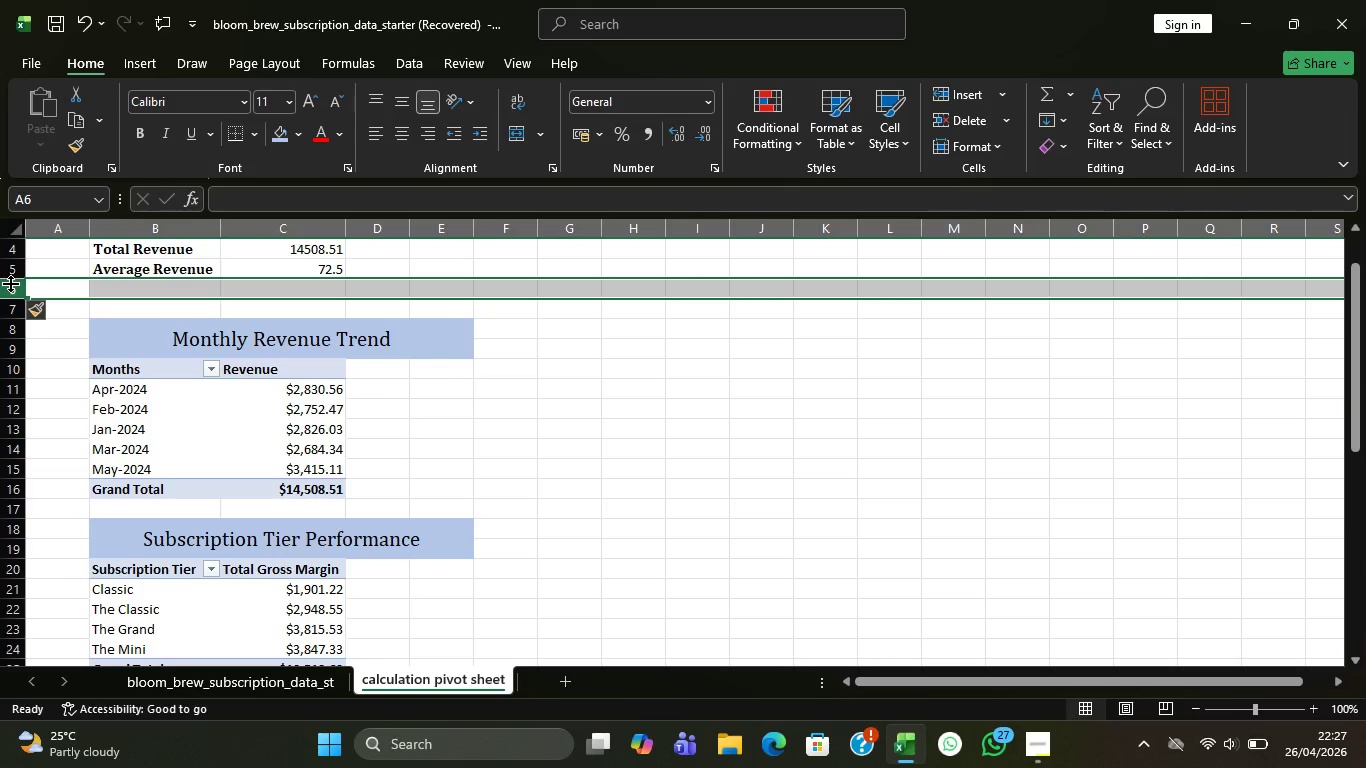 
right_click([10, 286])
 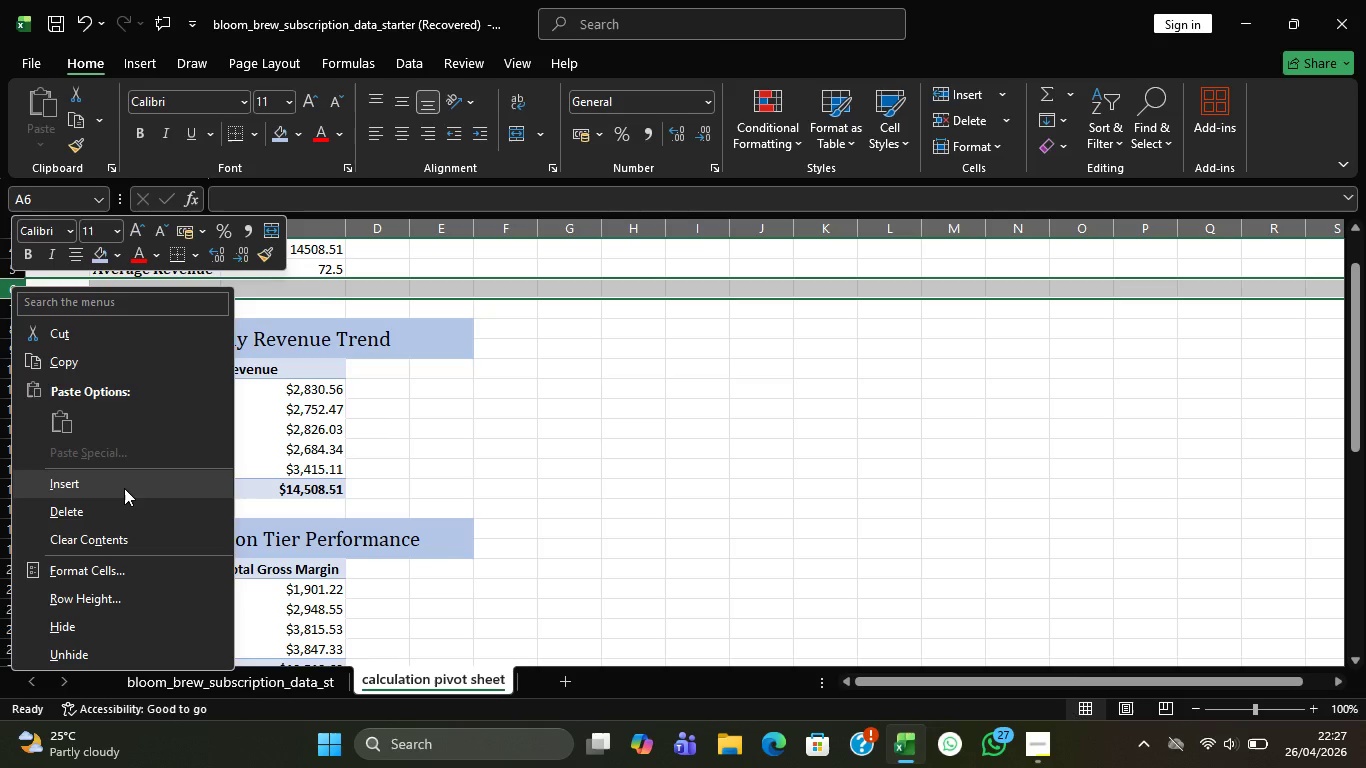 
left_click([124, 487])
 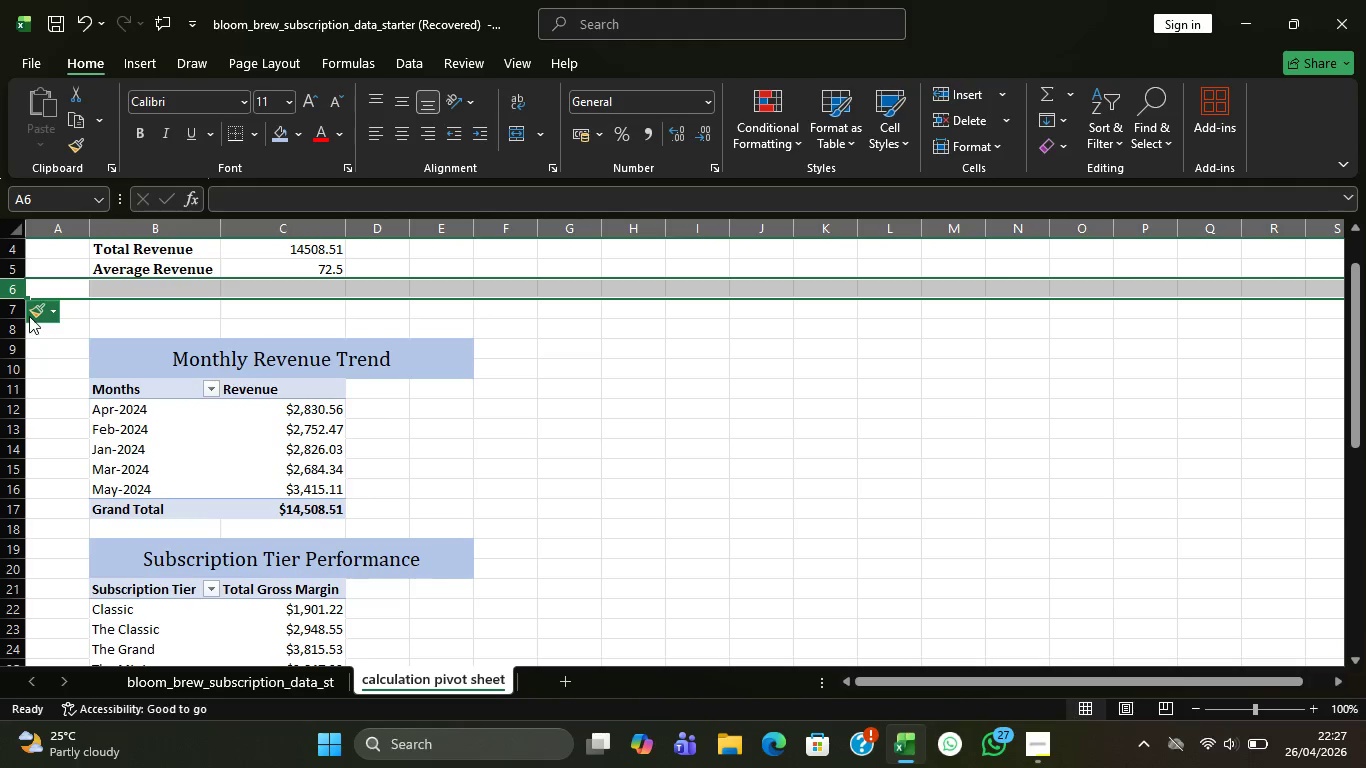 
right_click([6, 299])
 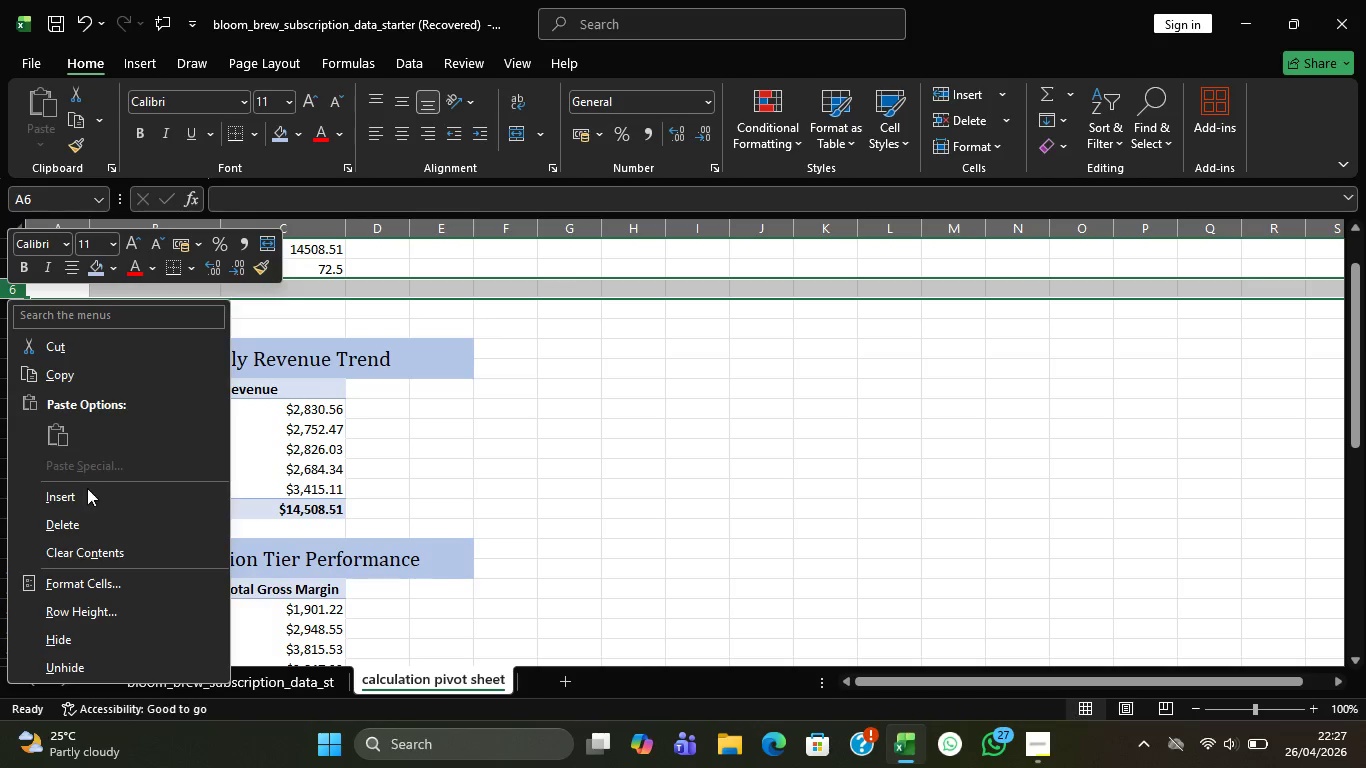 
left_click([88, 495])
 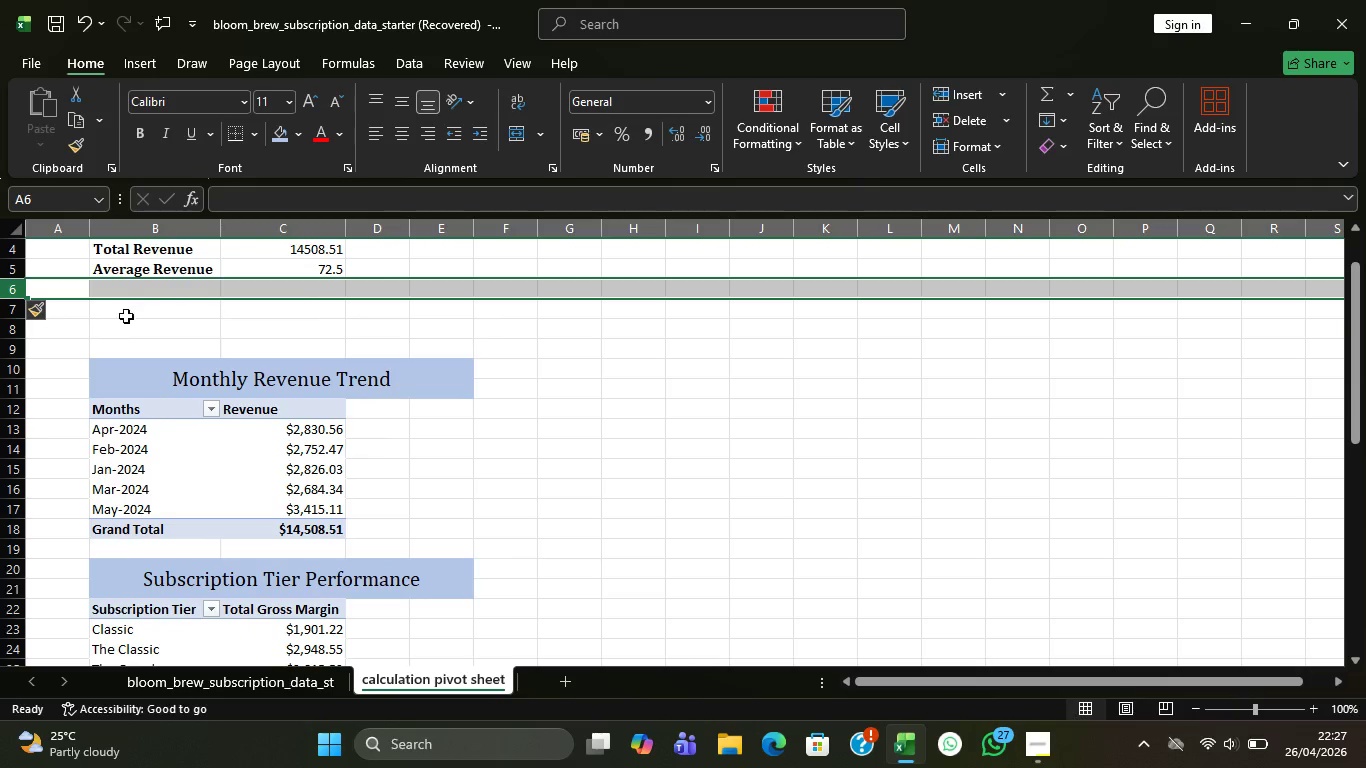 
left_click_drag(start_coordinate=[128, 316], to_coordinate=[447, 320])
 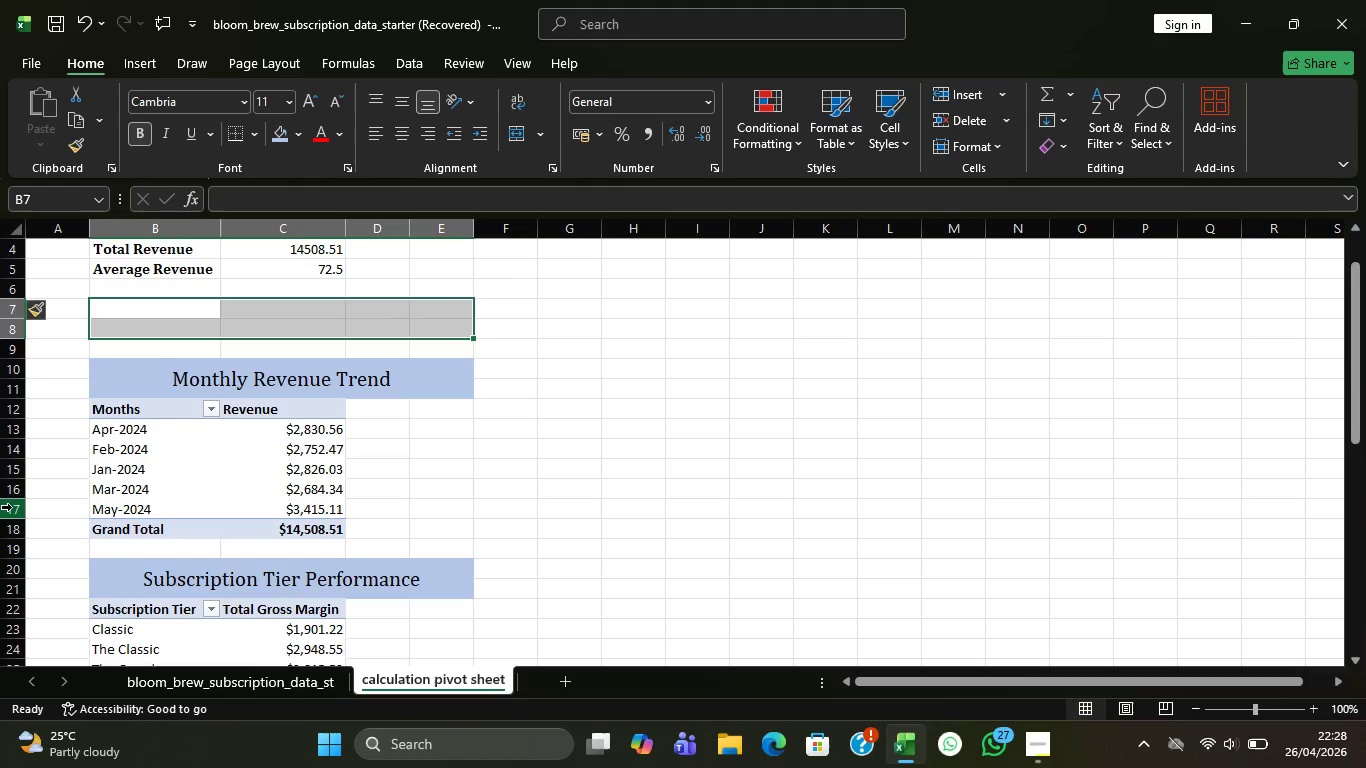 
scroll: coordinate [24, 506], scroll_direction: up, amount: 7.0
 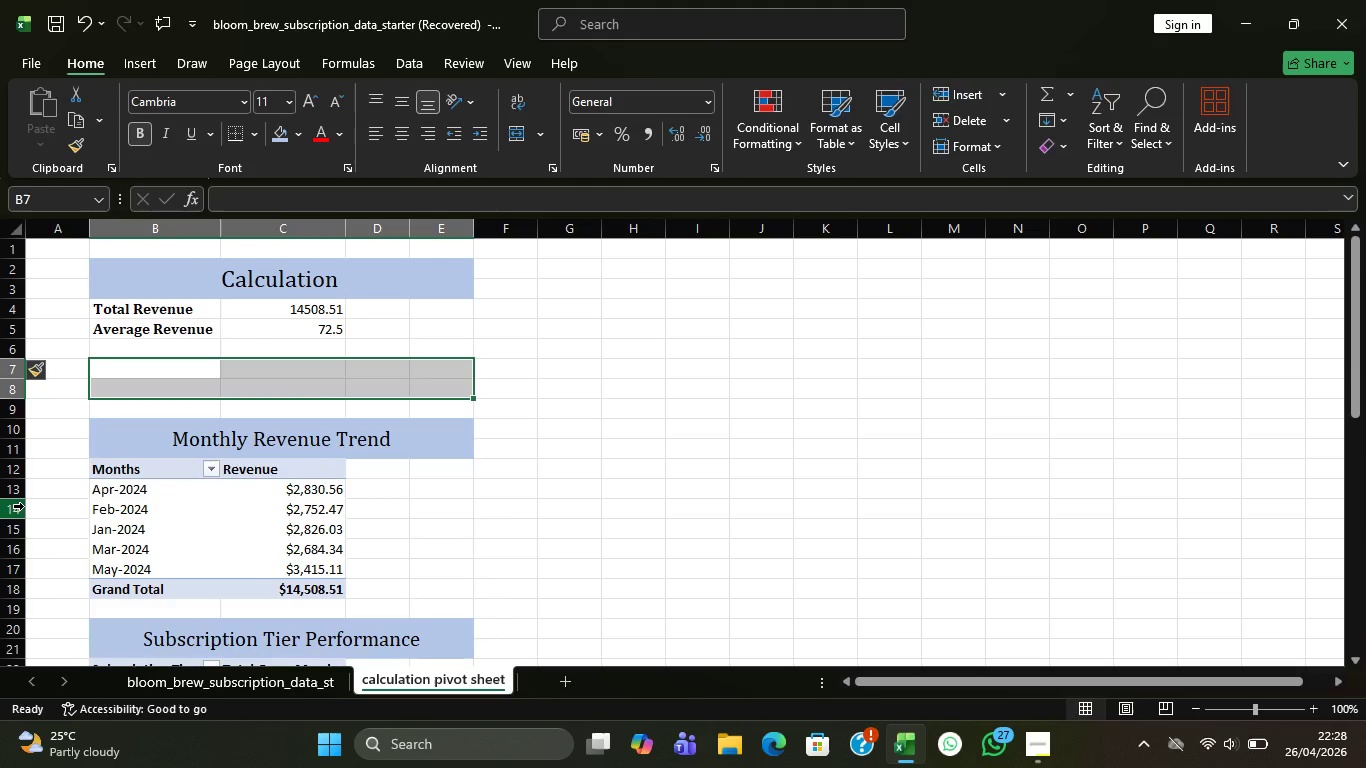 
wait(7.72)
 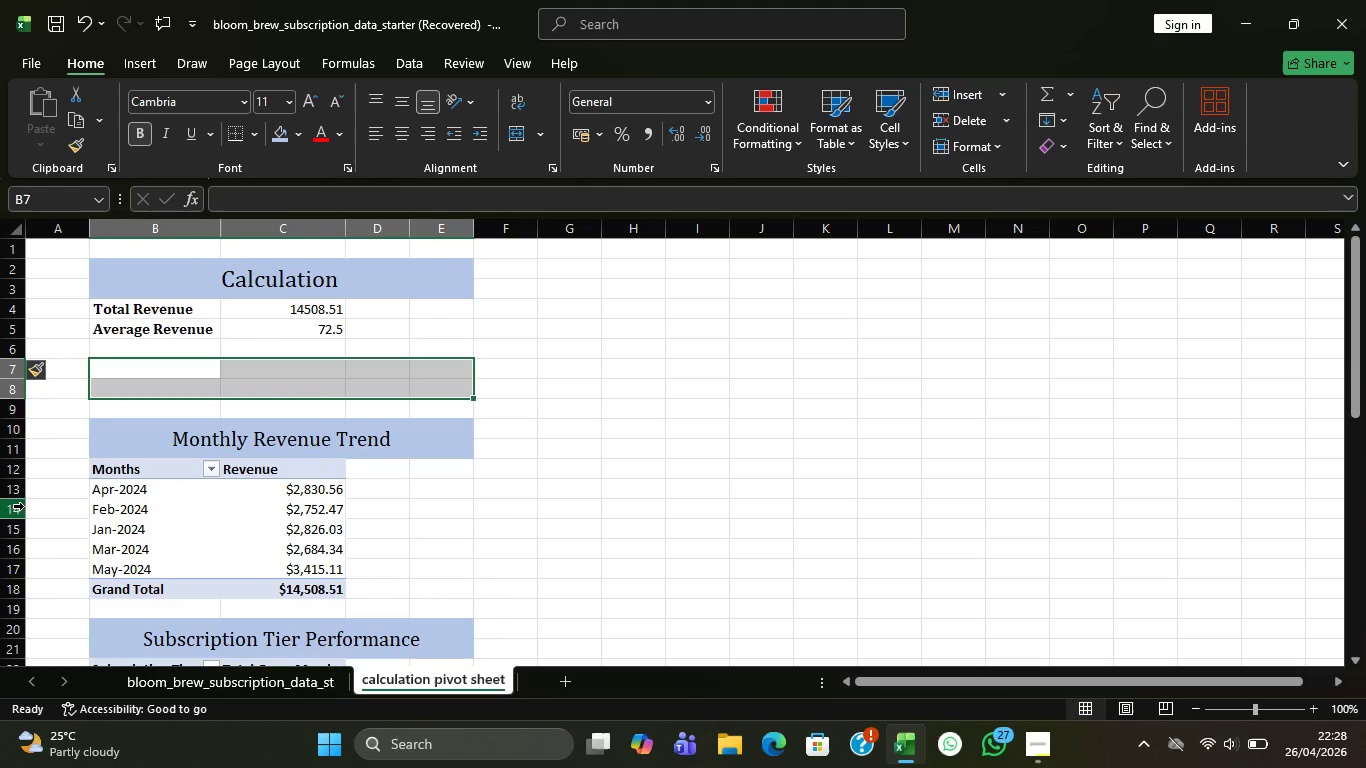 
left_click([517, 139])
 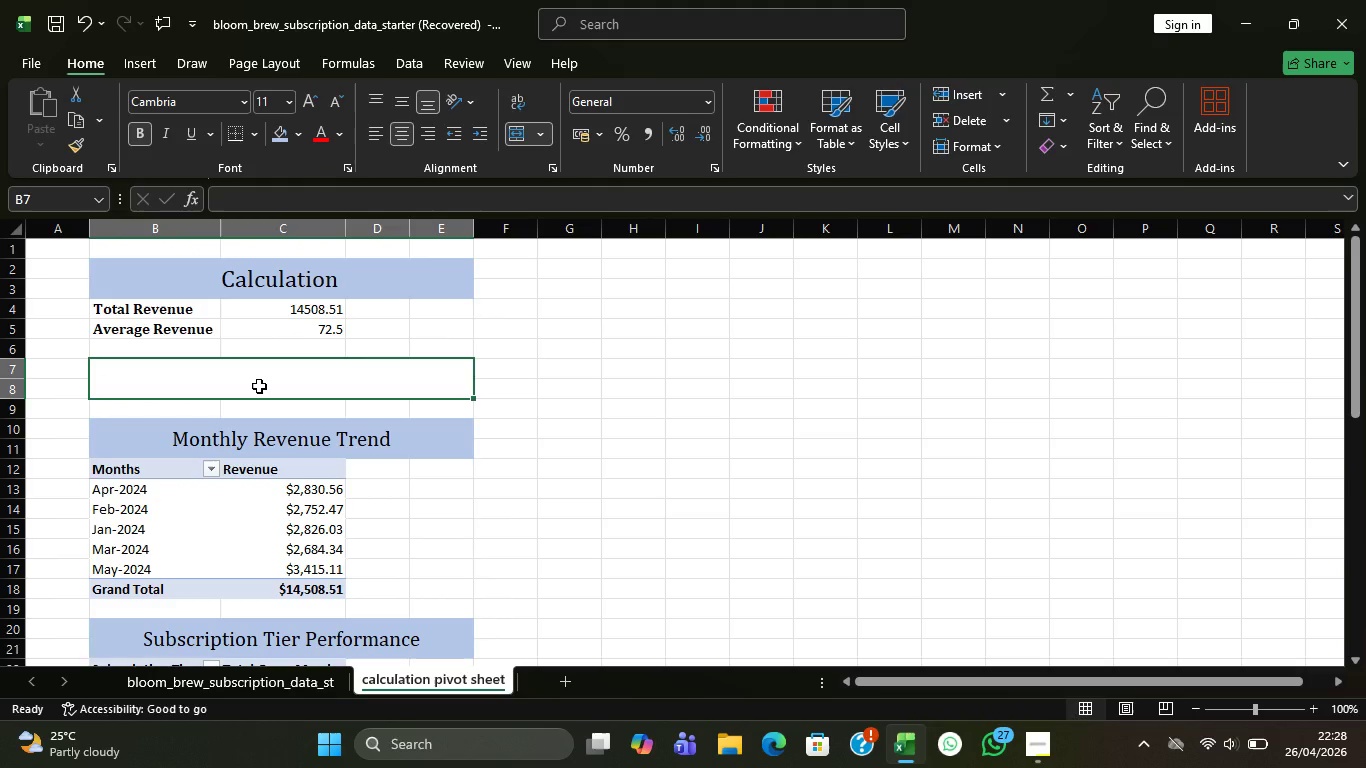 
type(PIVOT TABLE)
 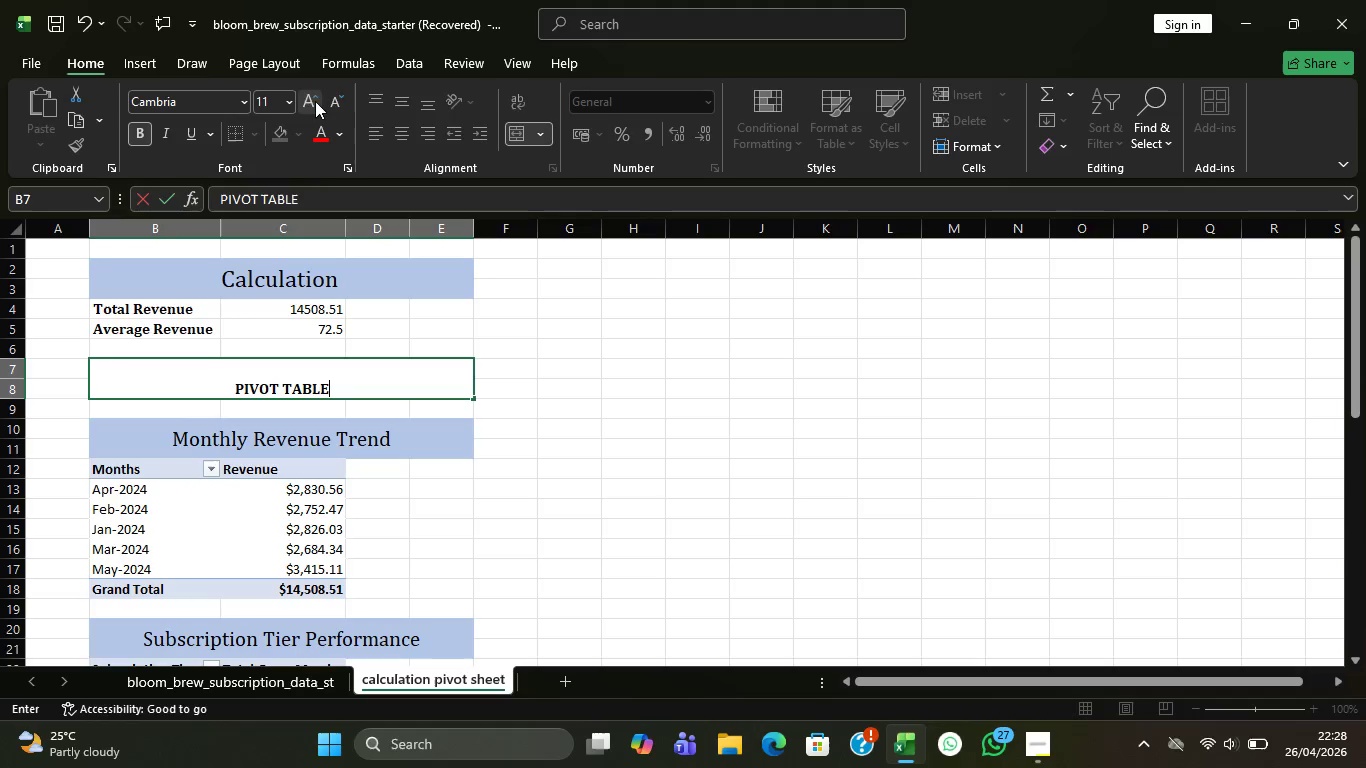 
double_click([309, 100])
 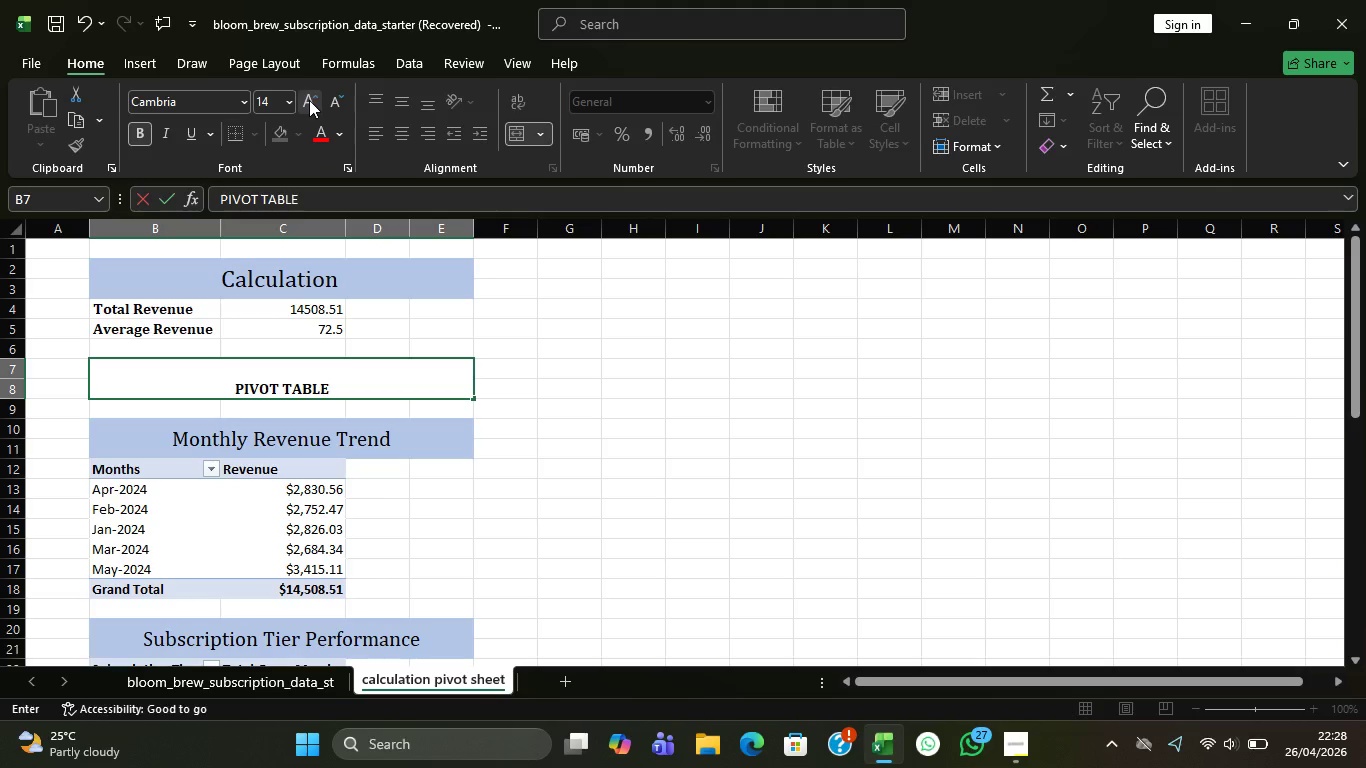 
triple_click([309, 100])
 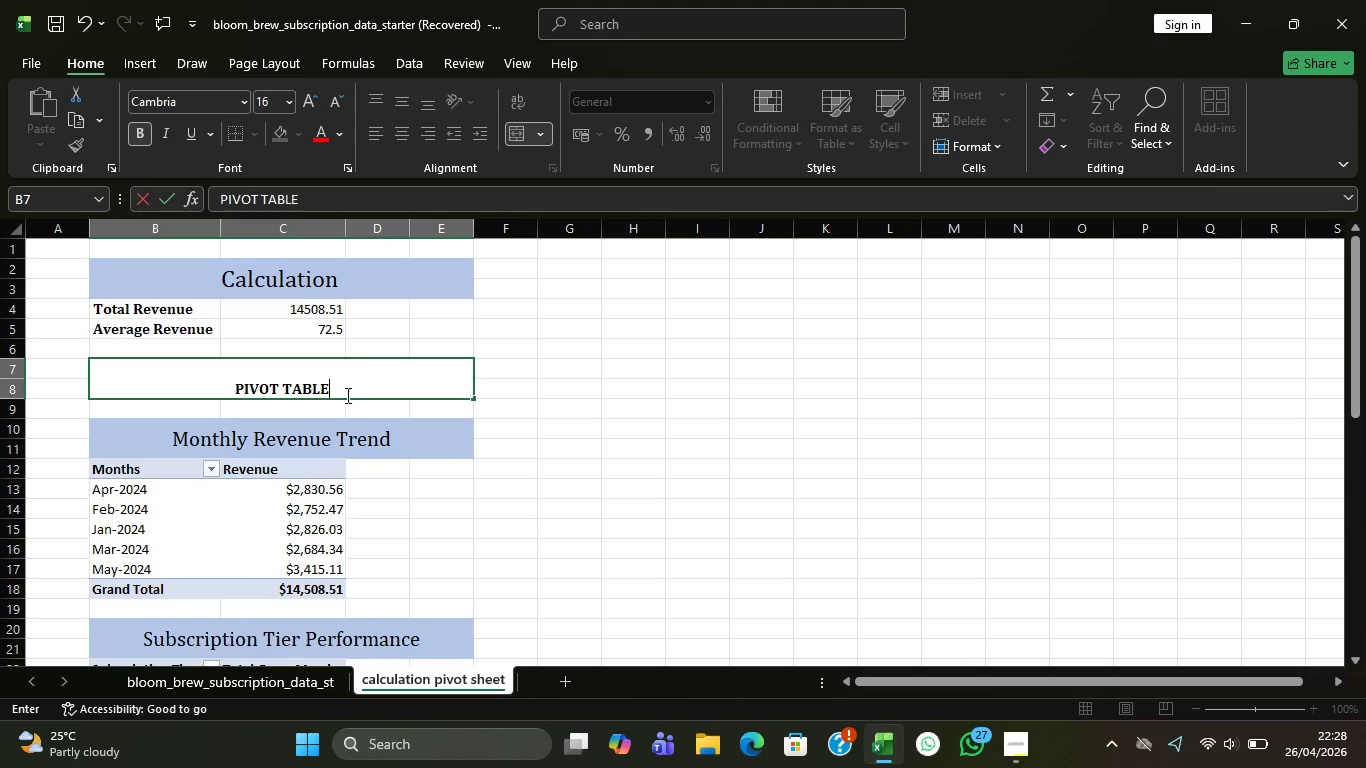 
left_click([368, 330])
 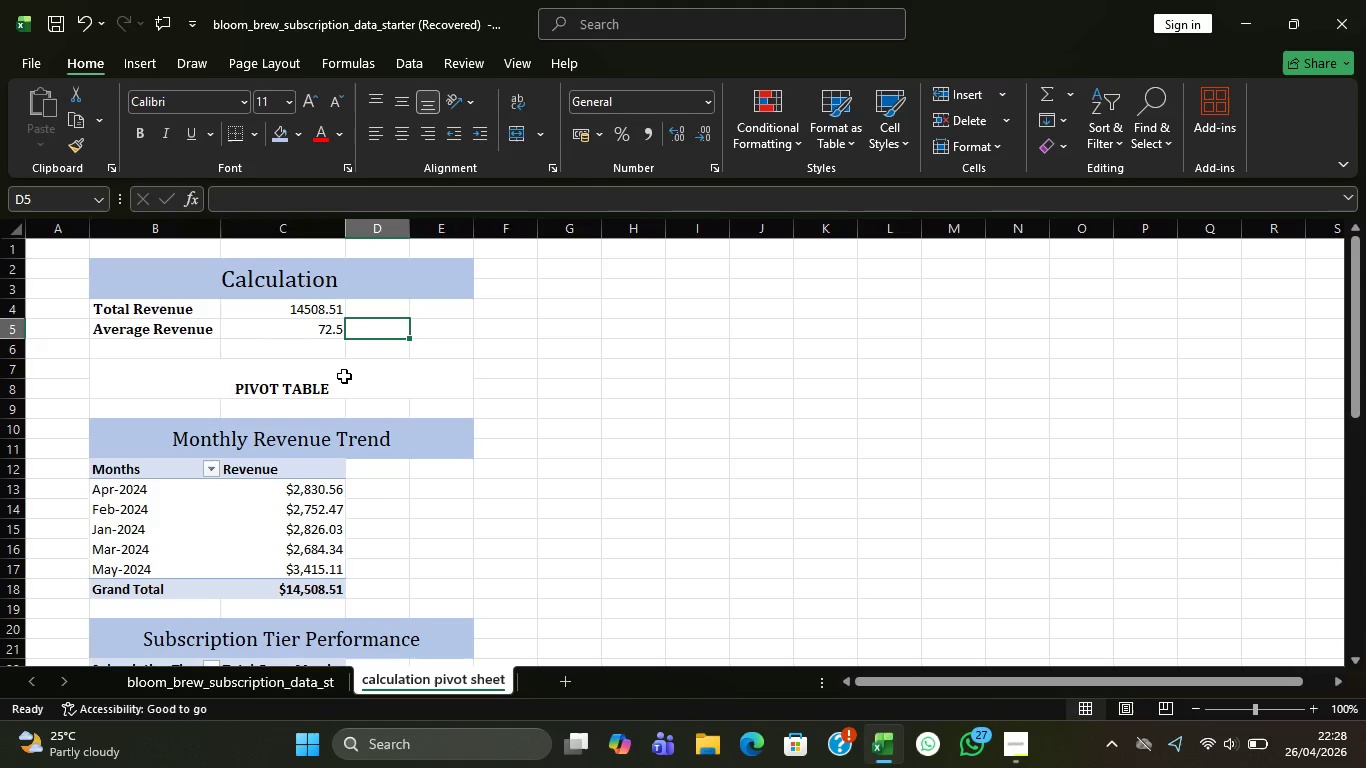 
left_click([344, 376])
 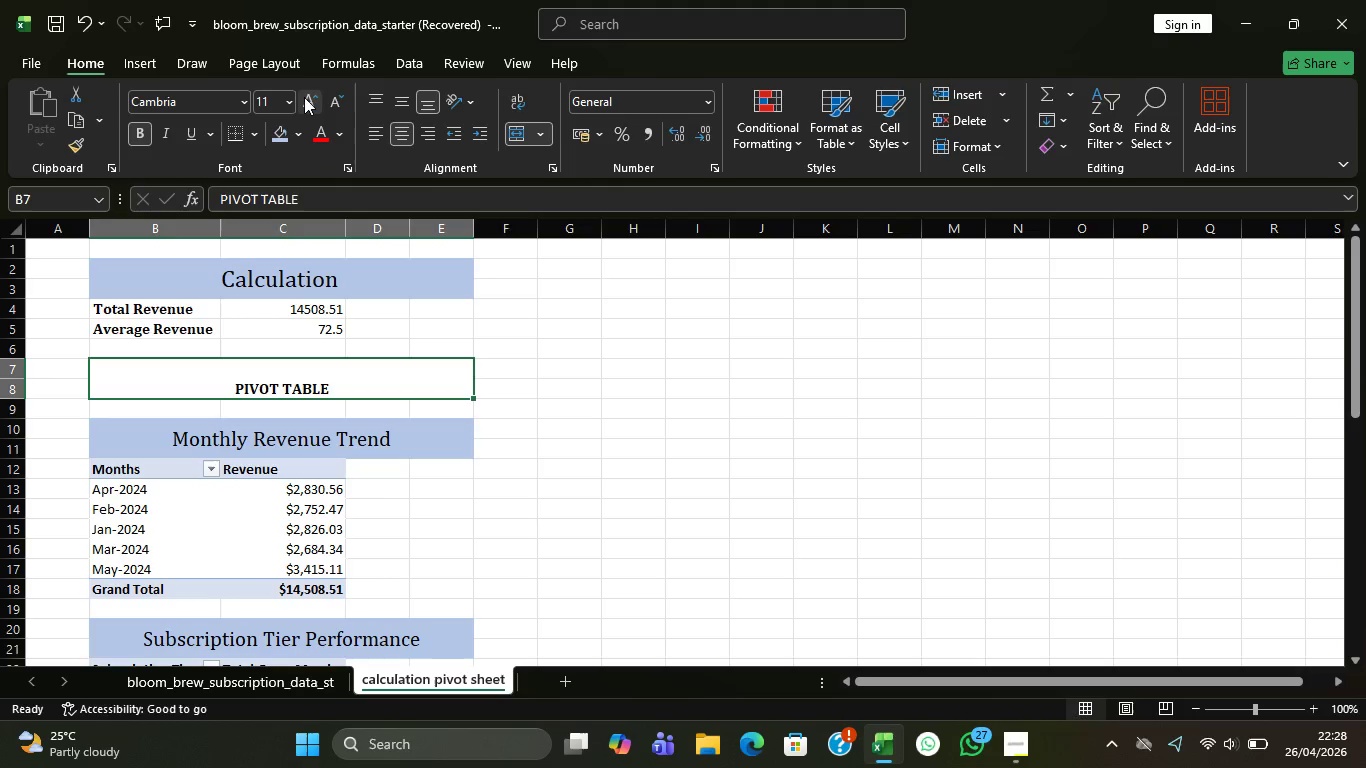 
double_click([304, 97])
 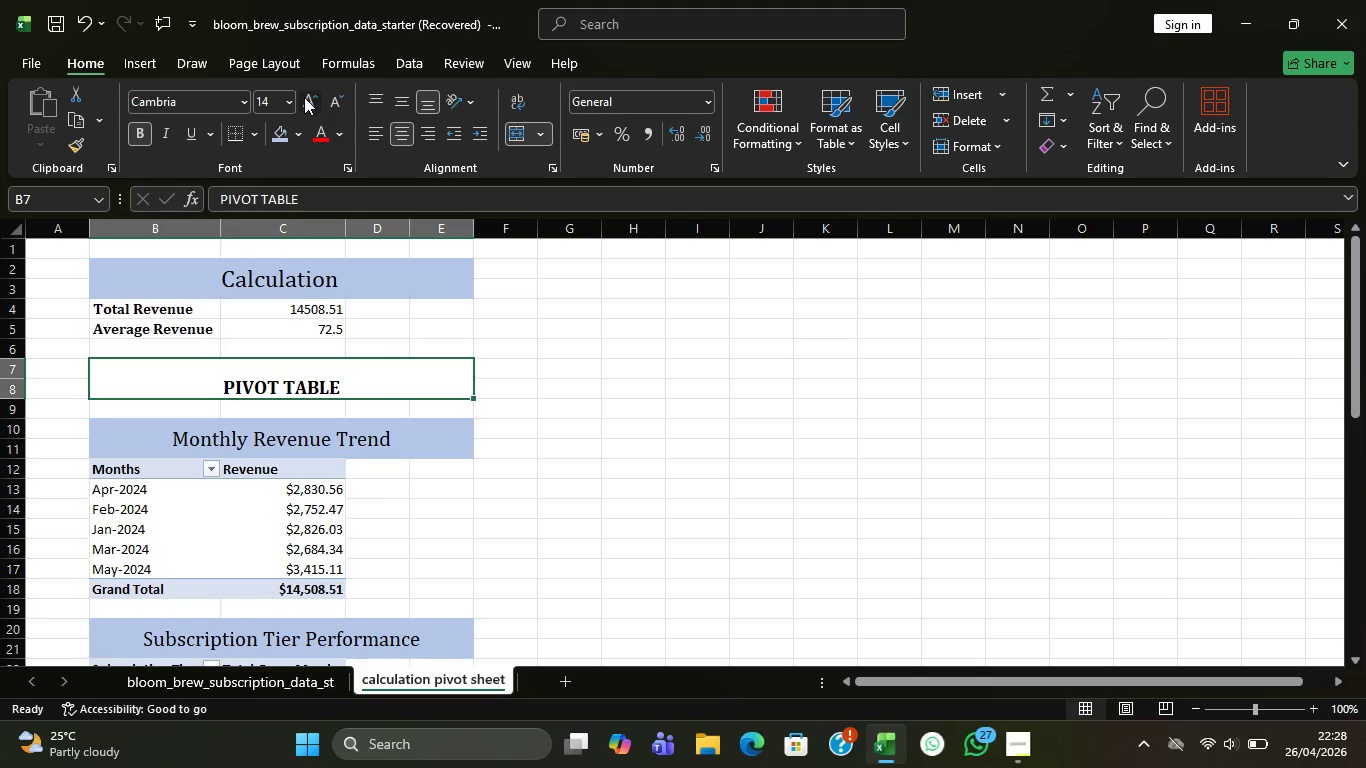 
triple_click([304, 97])
 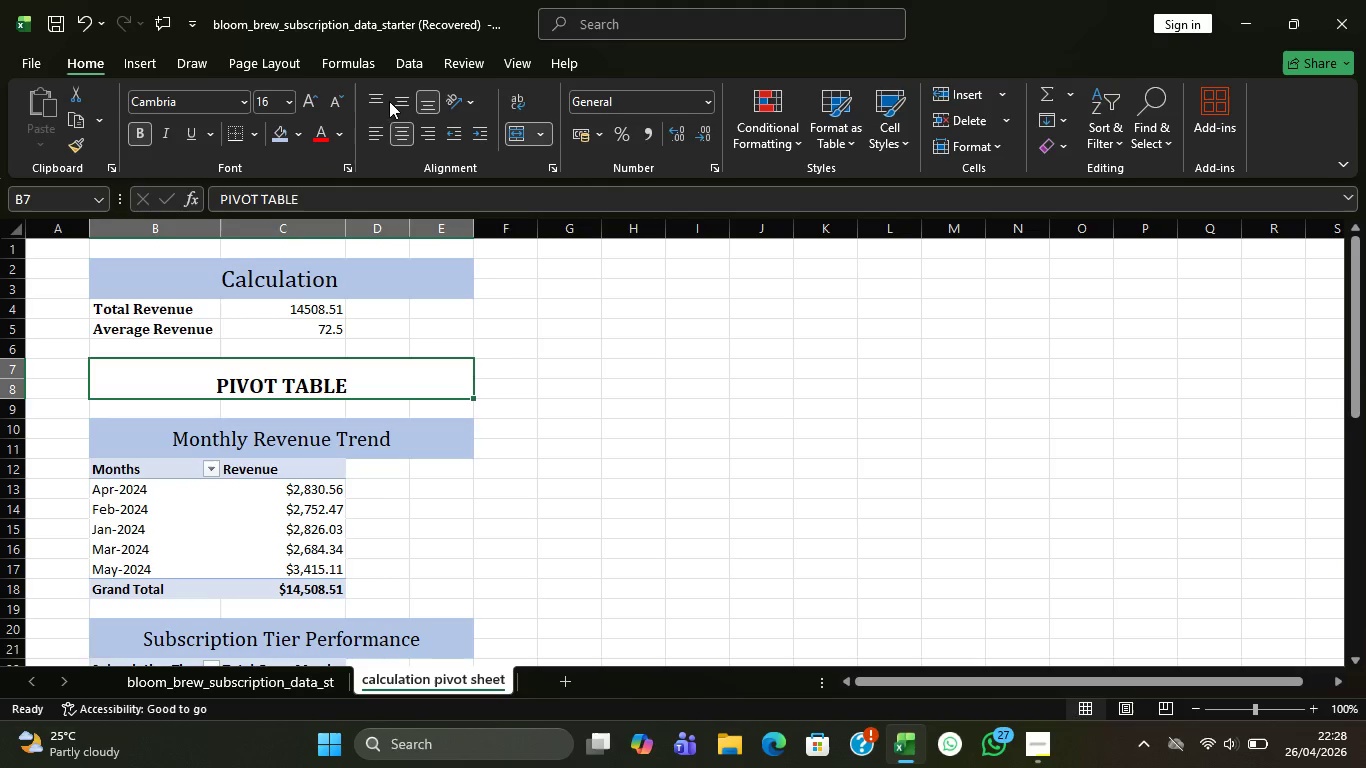 
left_click([403, 101])
 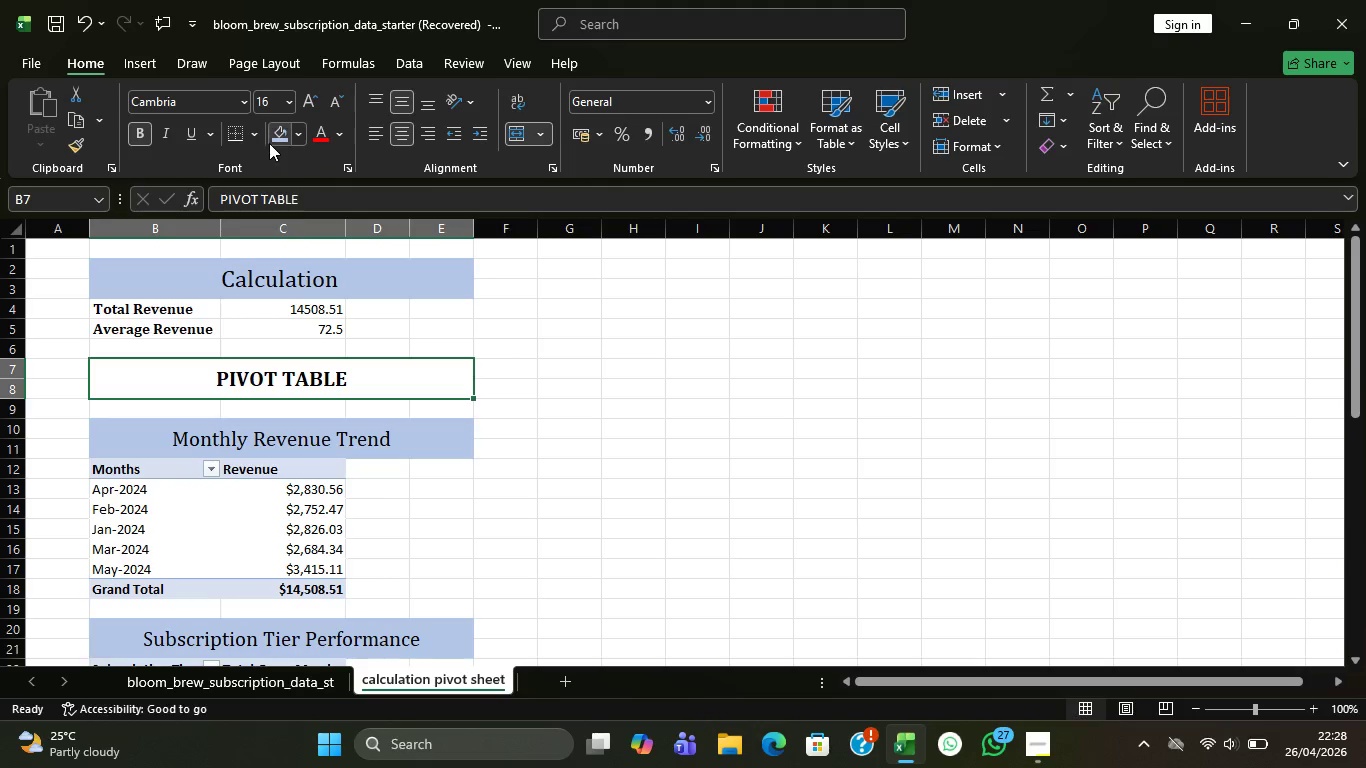 
left_click([274, 136])
 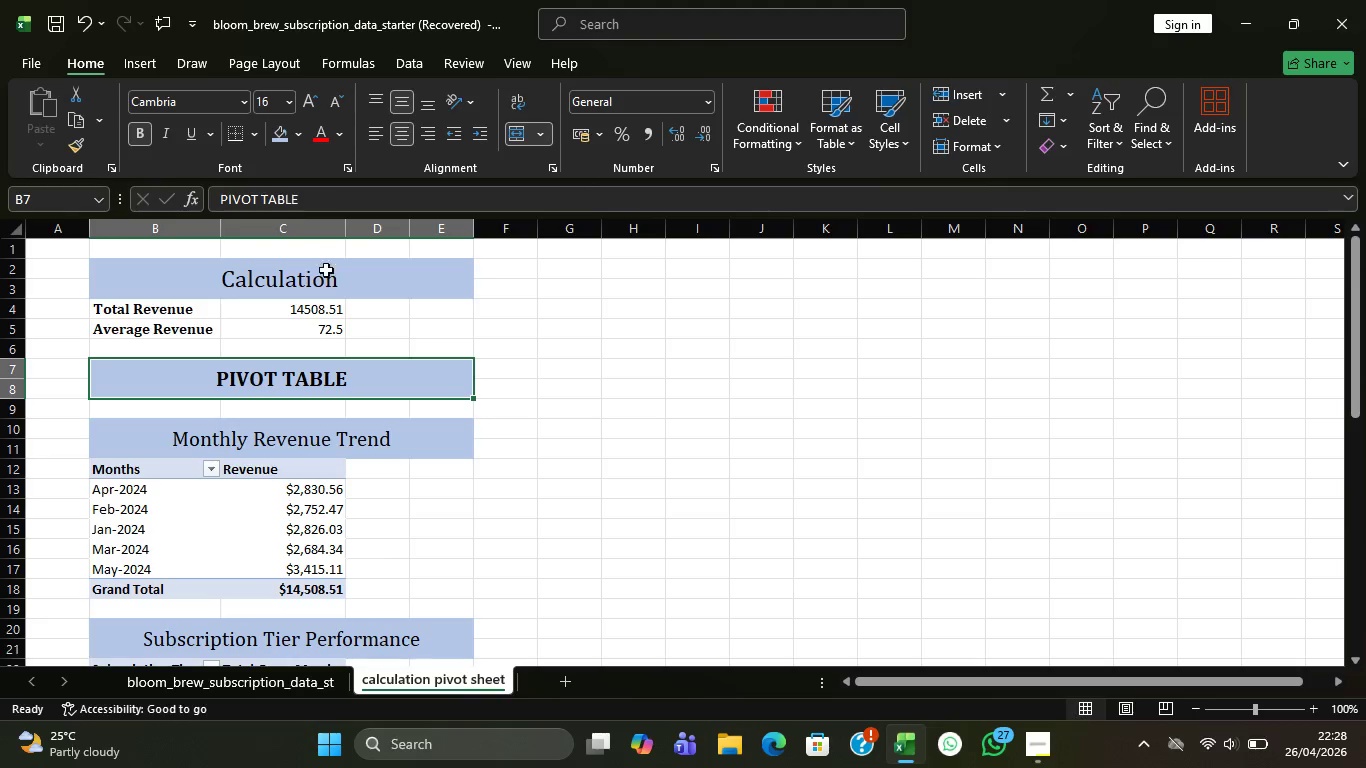 
scroll: coordinate [335, 306], scroll_direction: down, amount: 9.0
 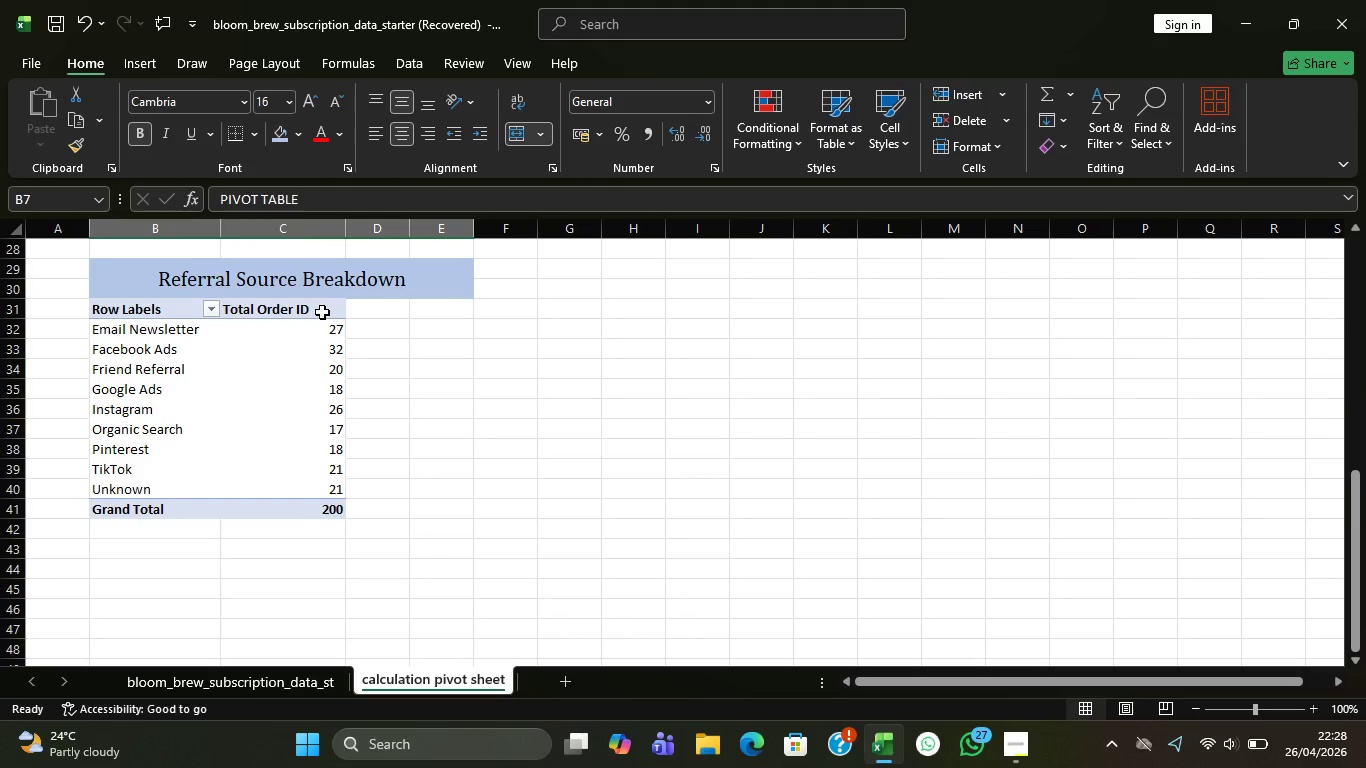 
scroll: coordinate [312, 315], scroll_direction: up, amount: 1.0
 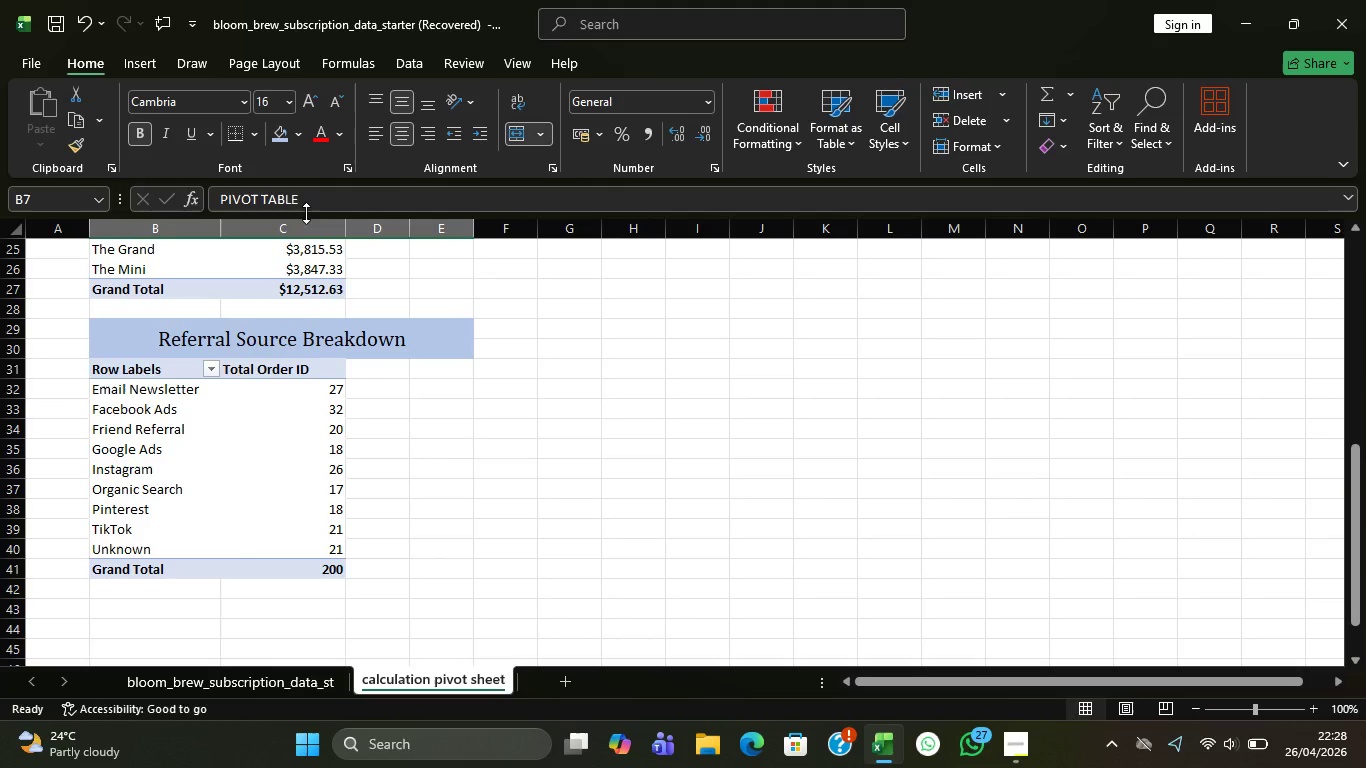 
mouse_move([317, 184])
 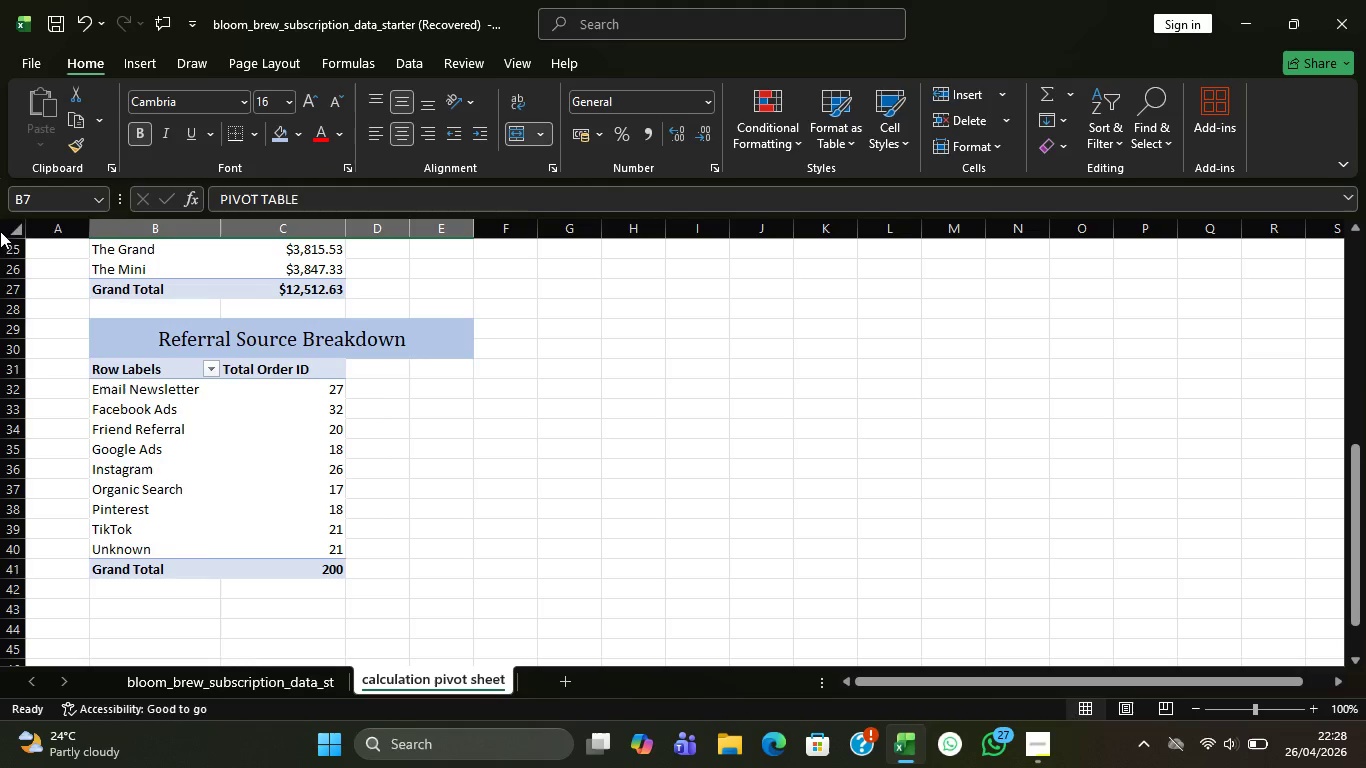 
wait(6.32)
 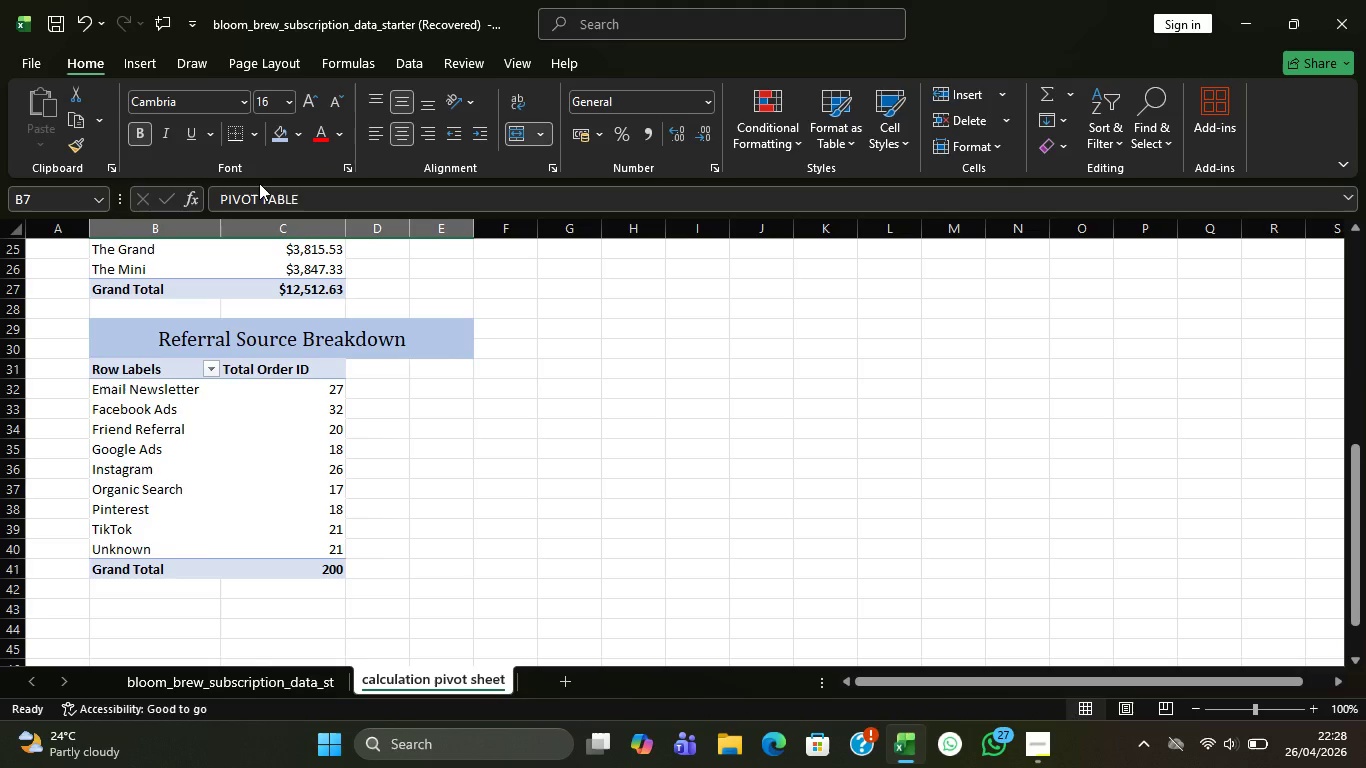 
scroll: coordinate [408, 356], scroll_direction: up, amount: 8.0
 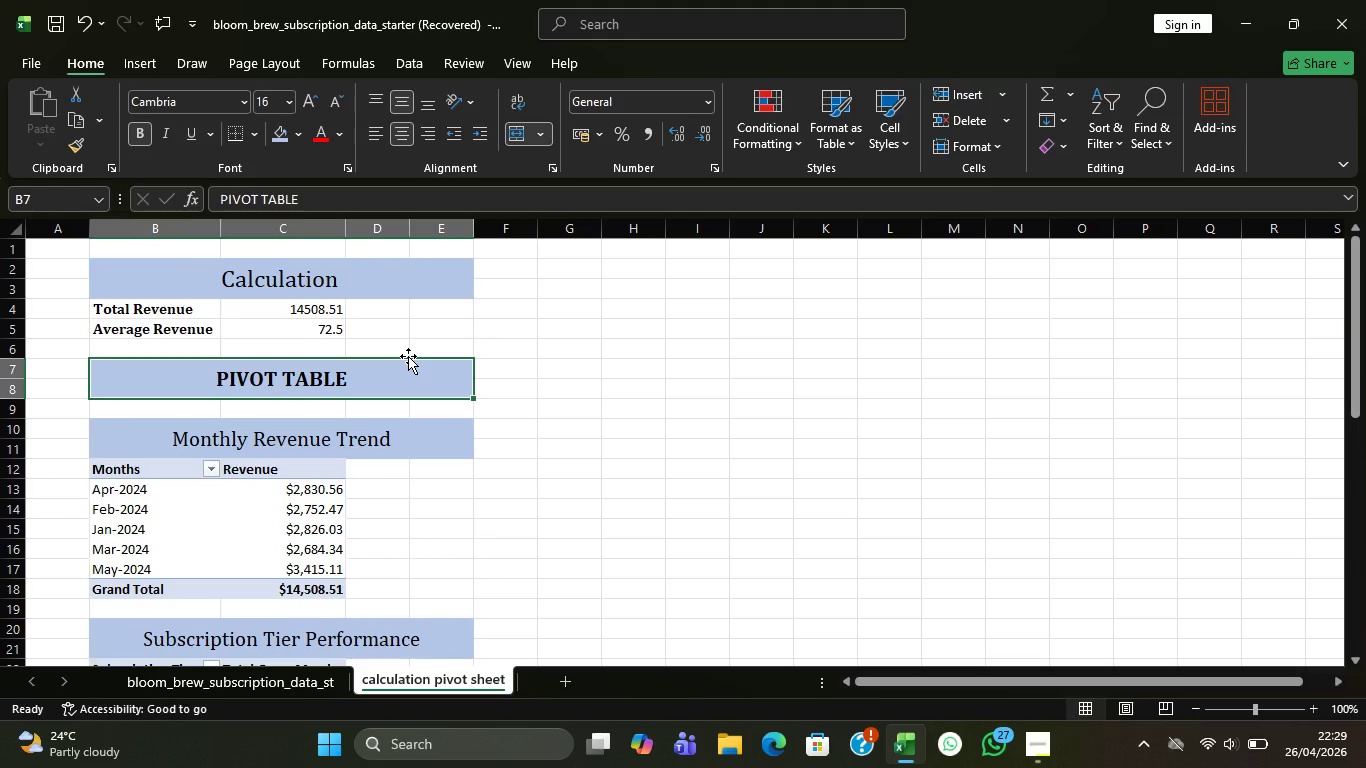 
scroll: coordinate [408, 356], scroll_direction: down, amount: 2.0
 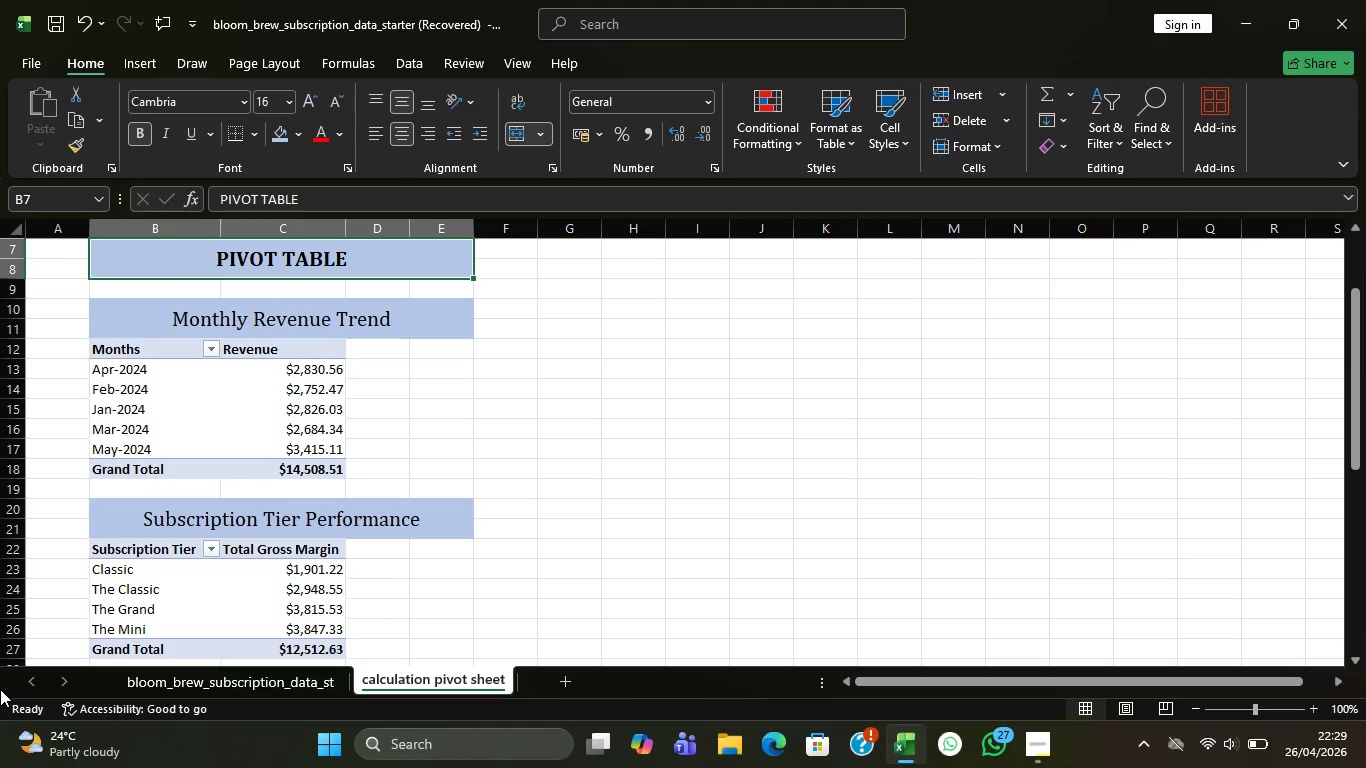 
wait(28.23)
 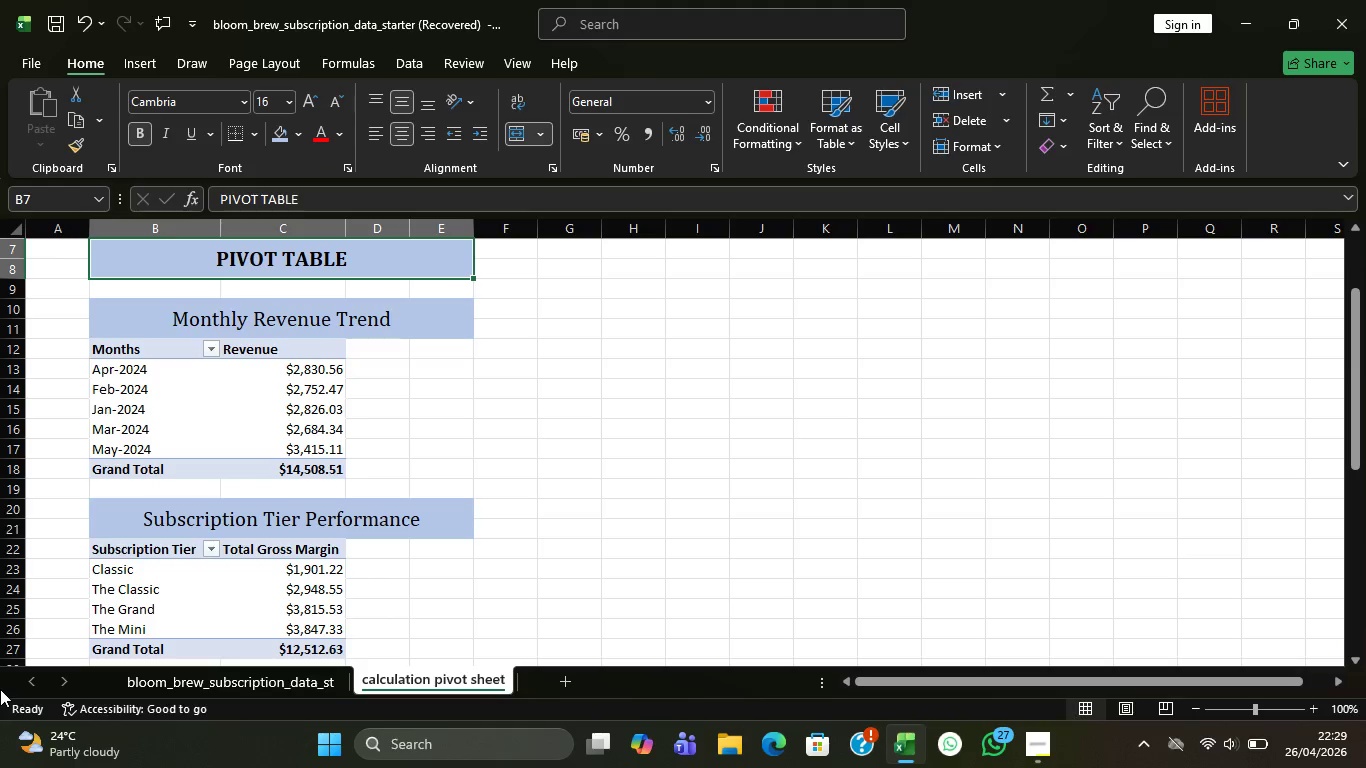 
right_click([425, 389])
 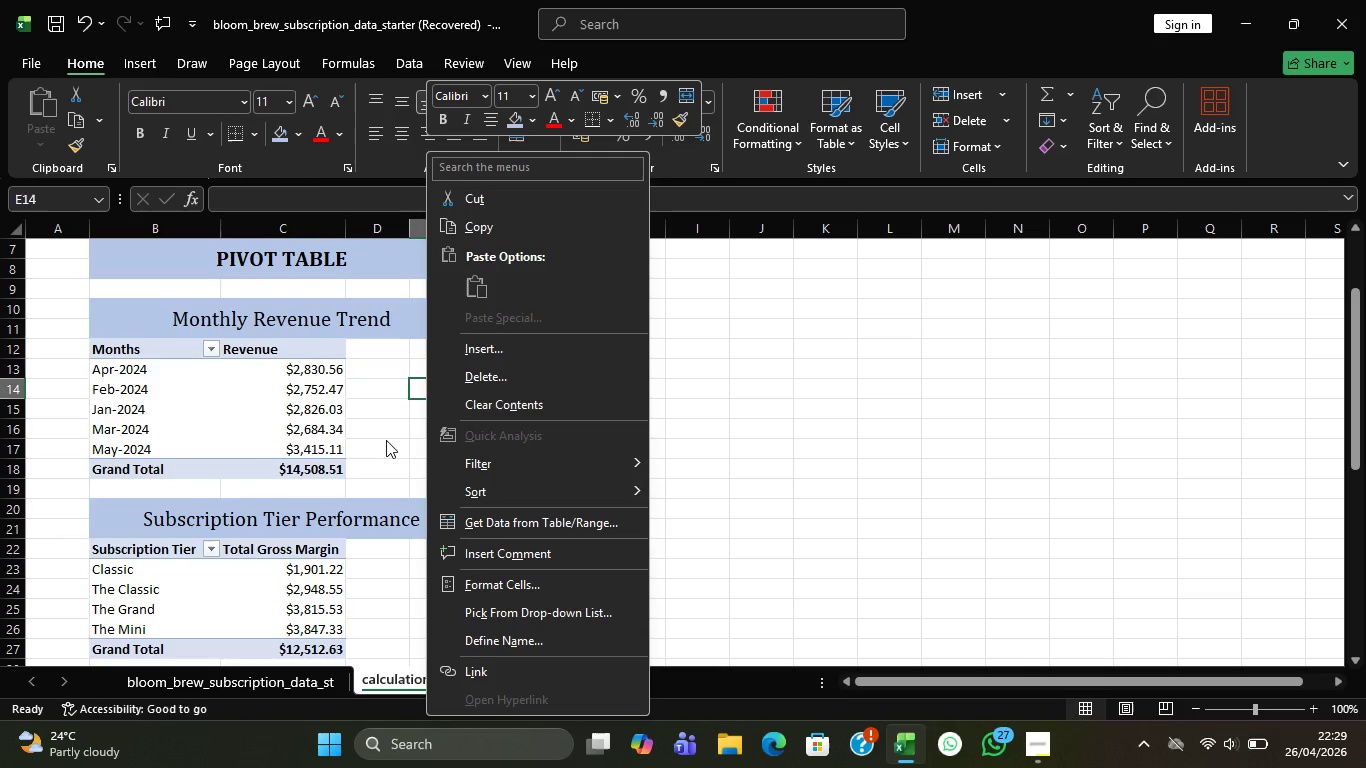 
scroll: coordinate [408, 537], scroll_direction: down, amount: 1.0
 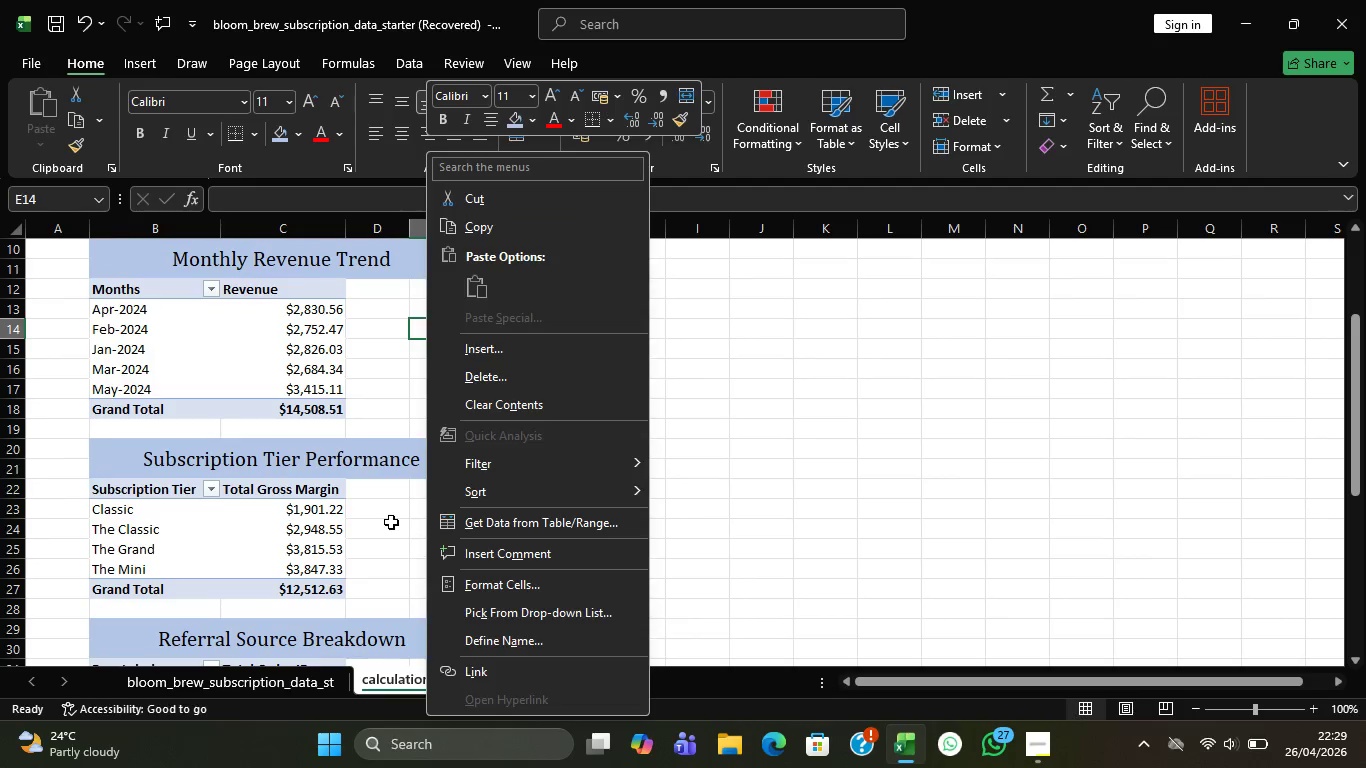 
left_click([391, 522])
 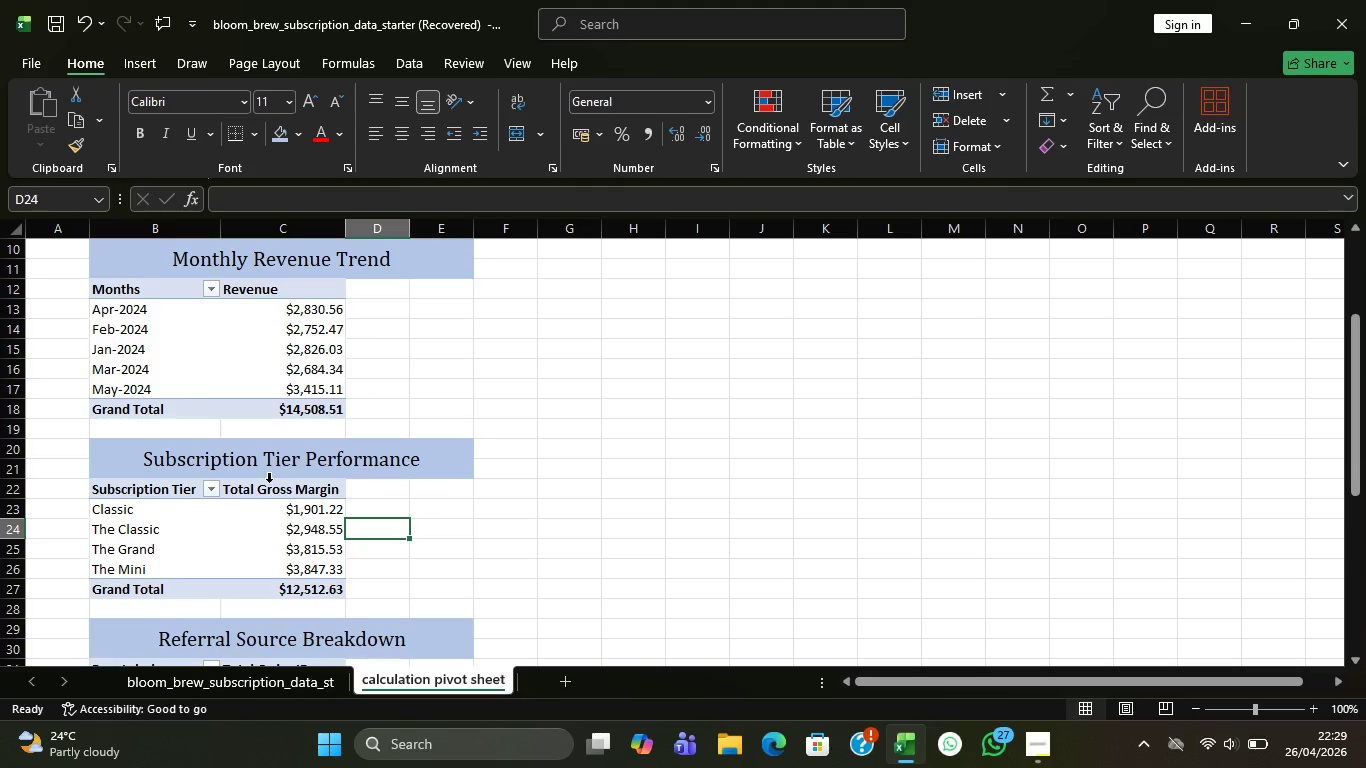 
mouse_move([244, 502])
 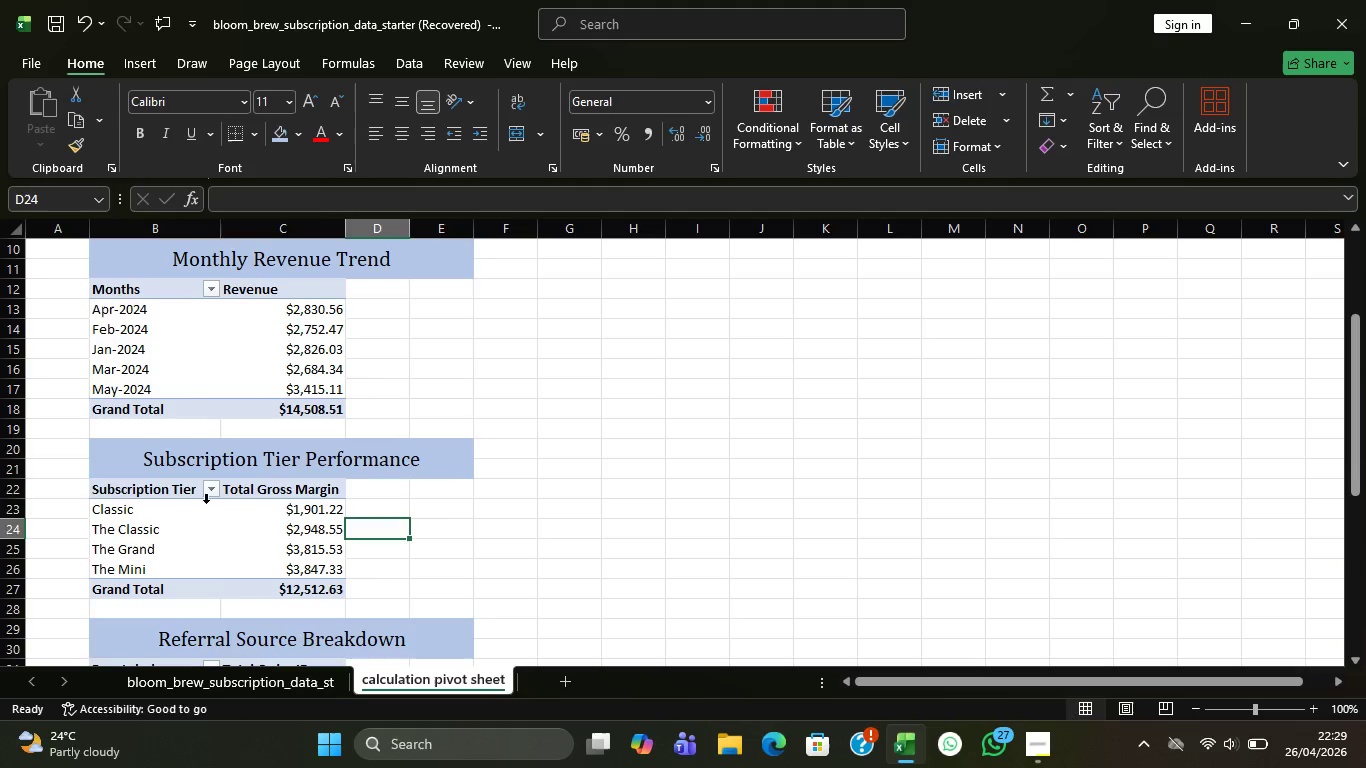 
left_click([213, 504])
 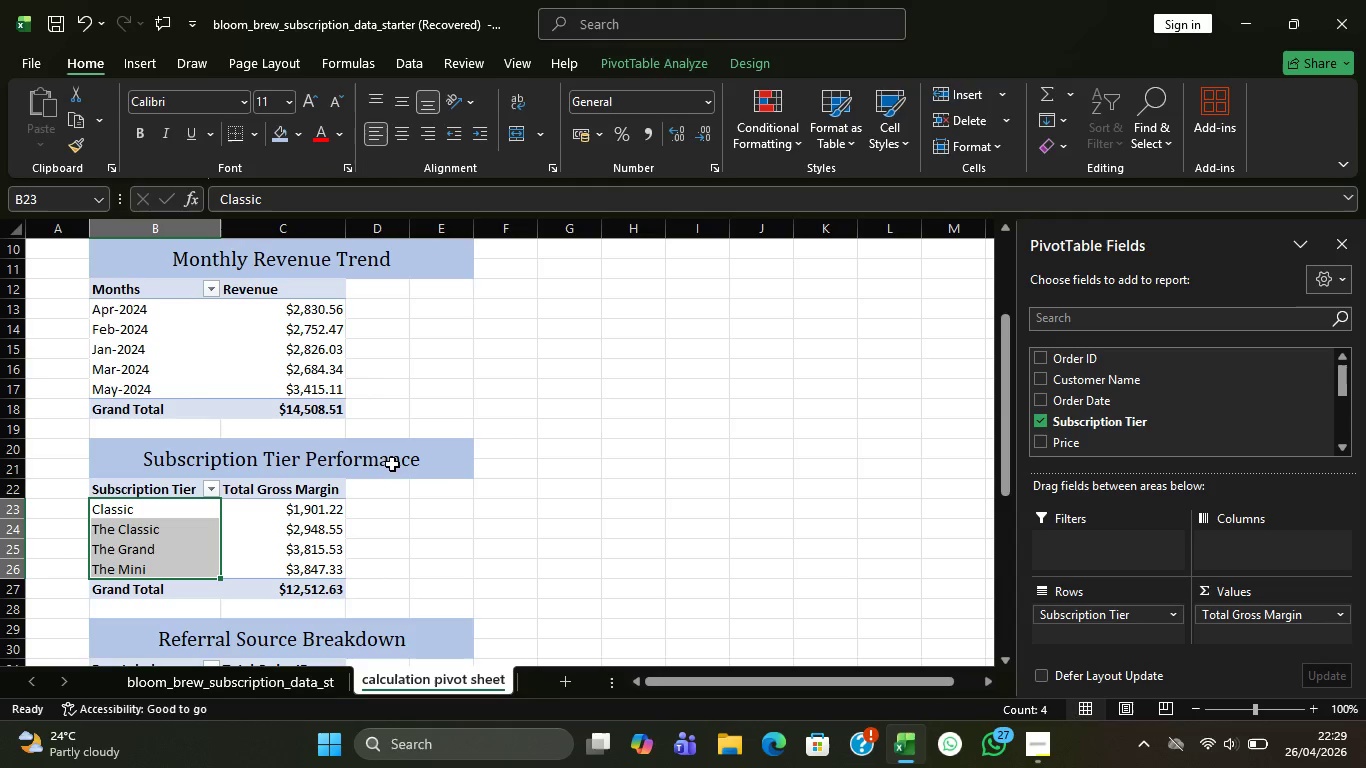 
left_click([402, 513])
 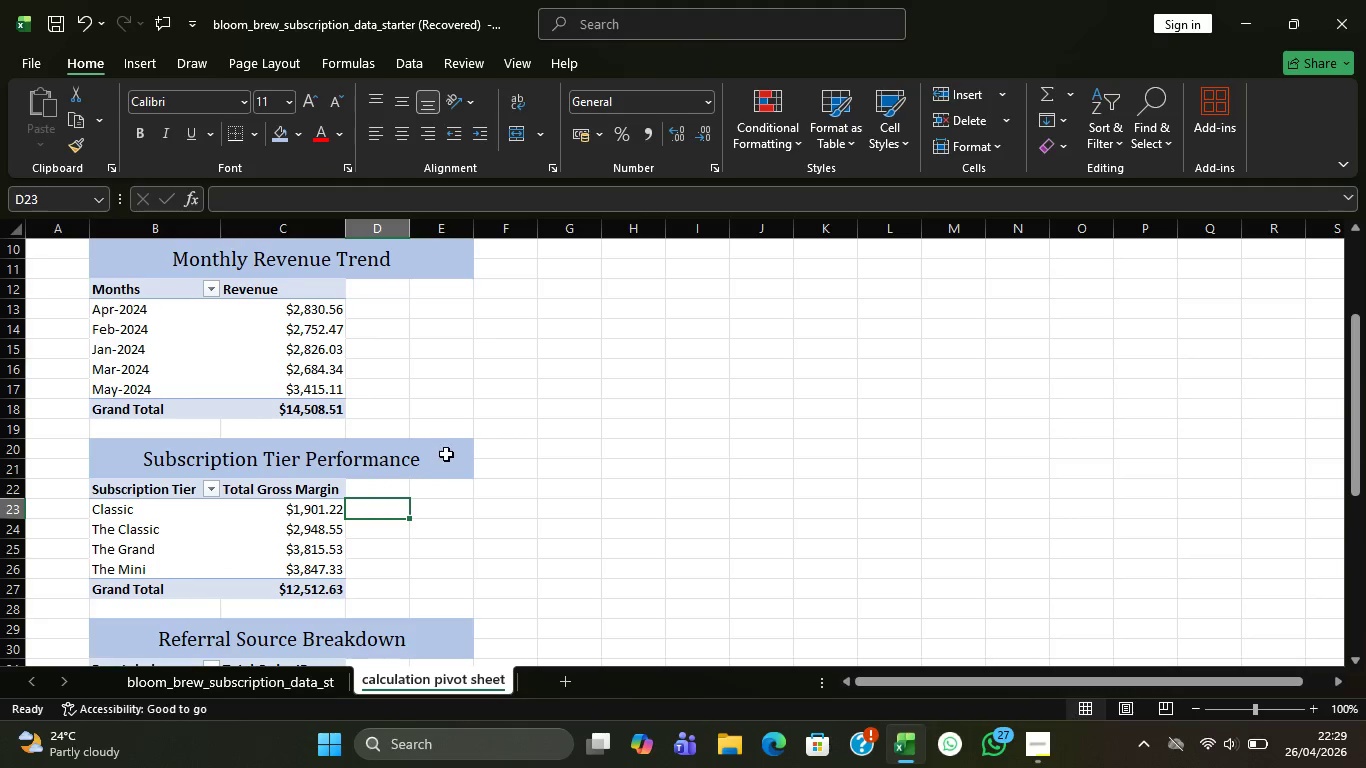 
scroll: coordinate [546, 584], scroll_direction: down, amount: 2.0
 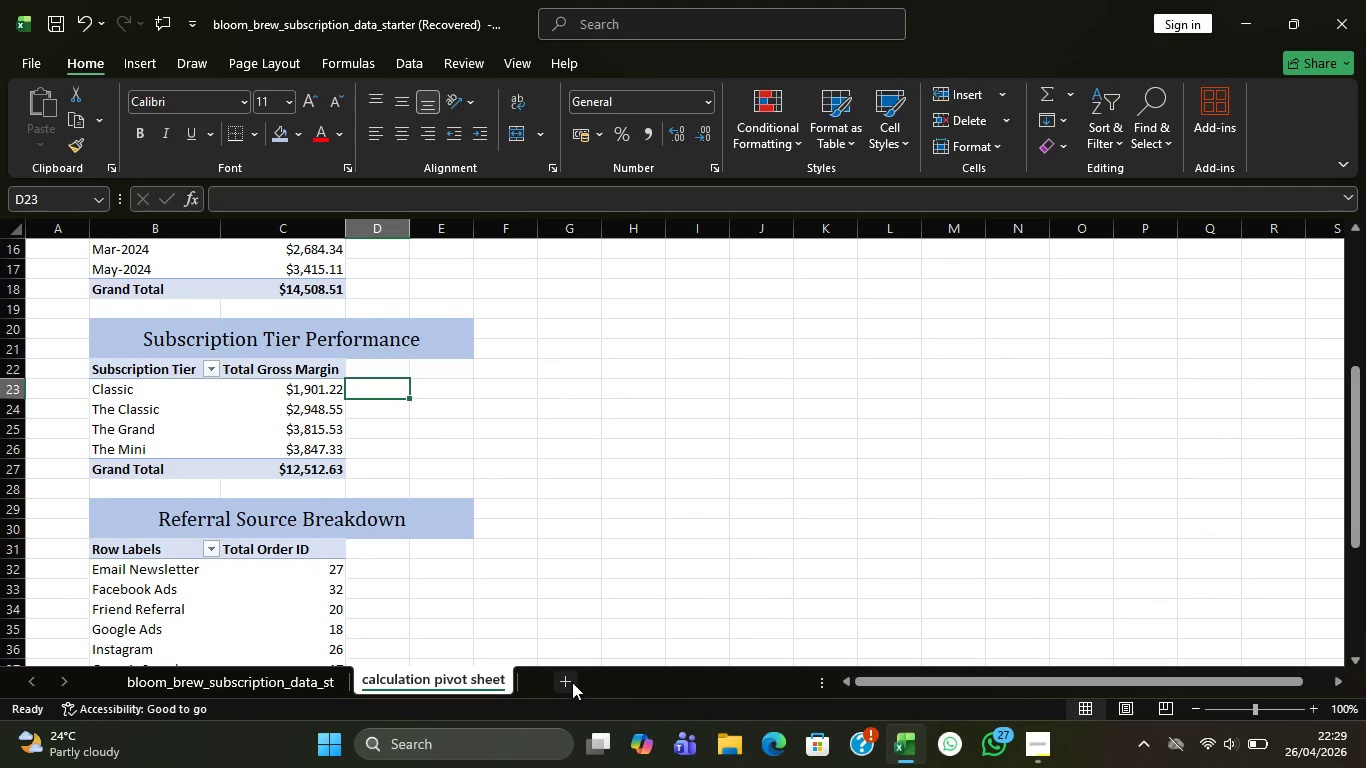 
left_click([572, 678])
 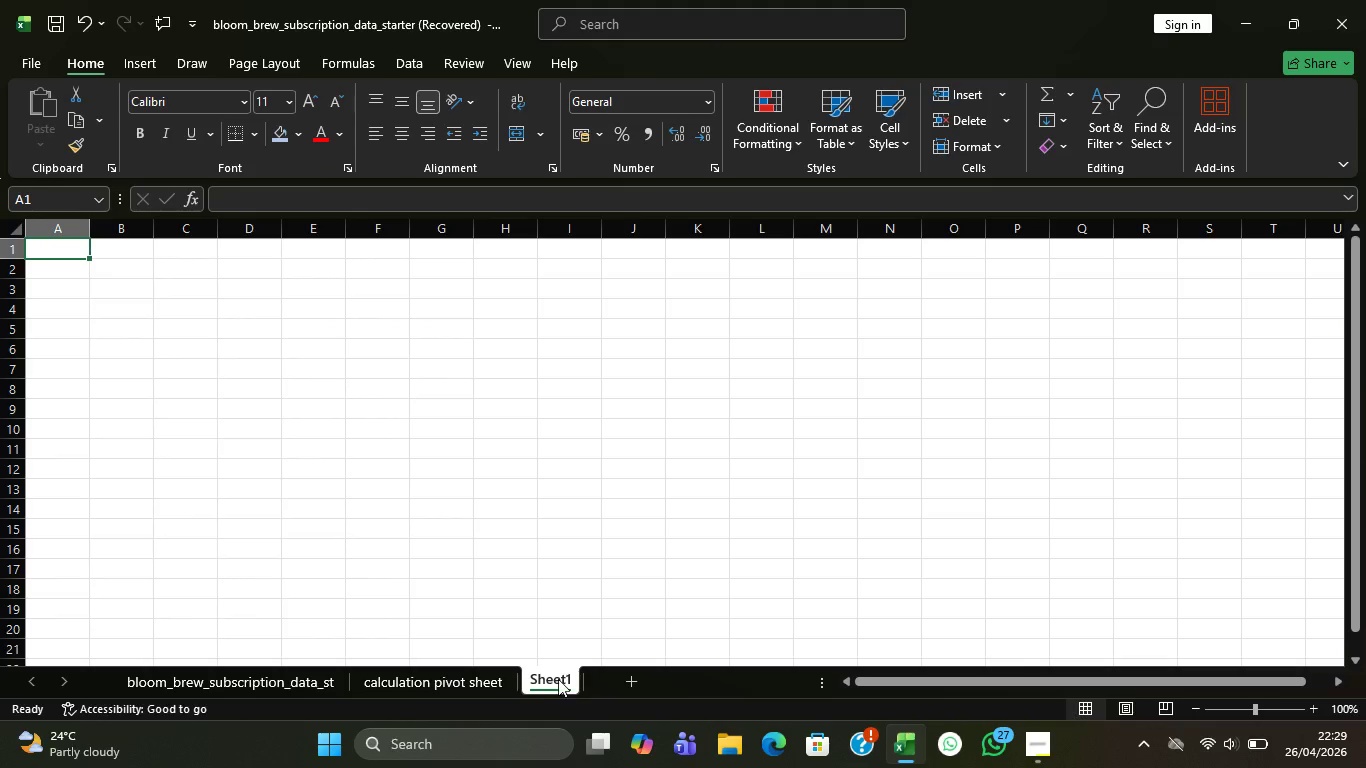 
double_click([558, 679])
 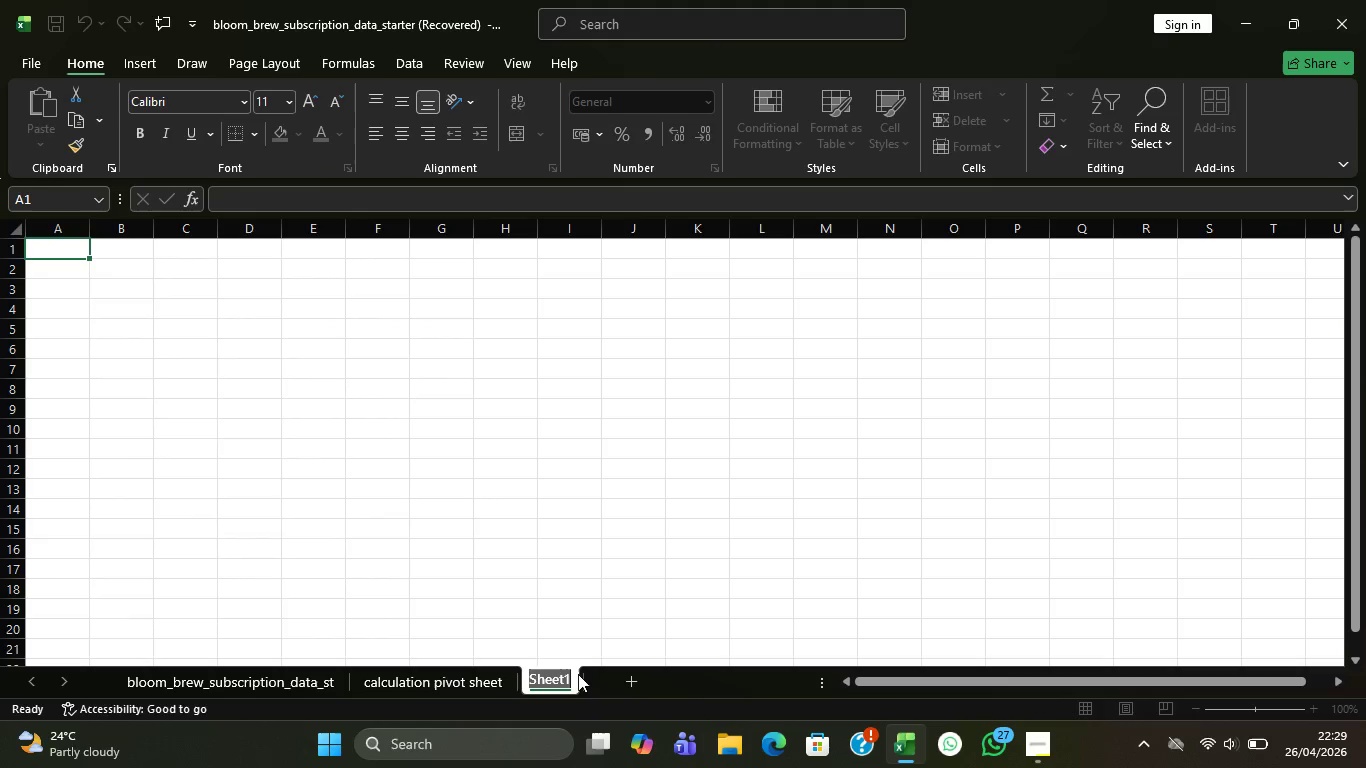 
type(Dashboard)
 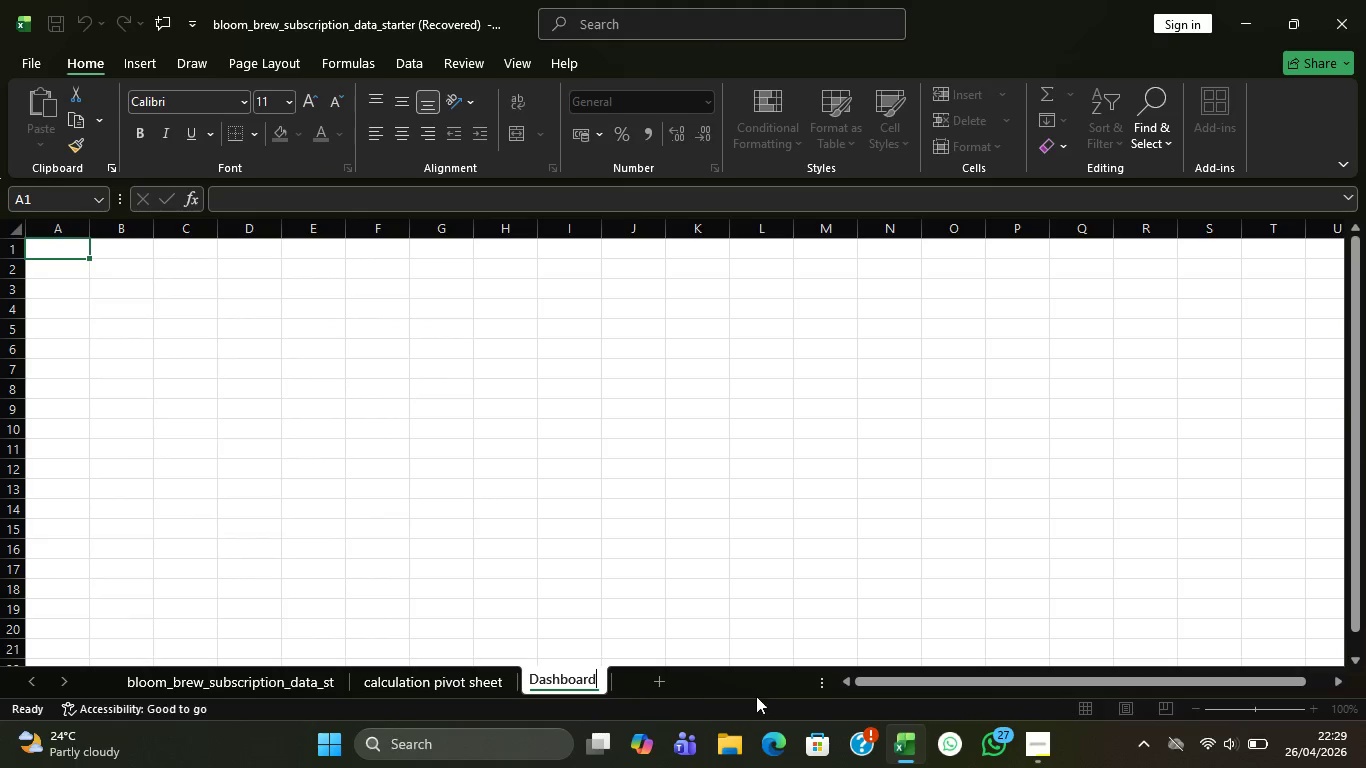 
key(Enter)
 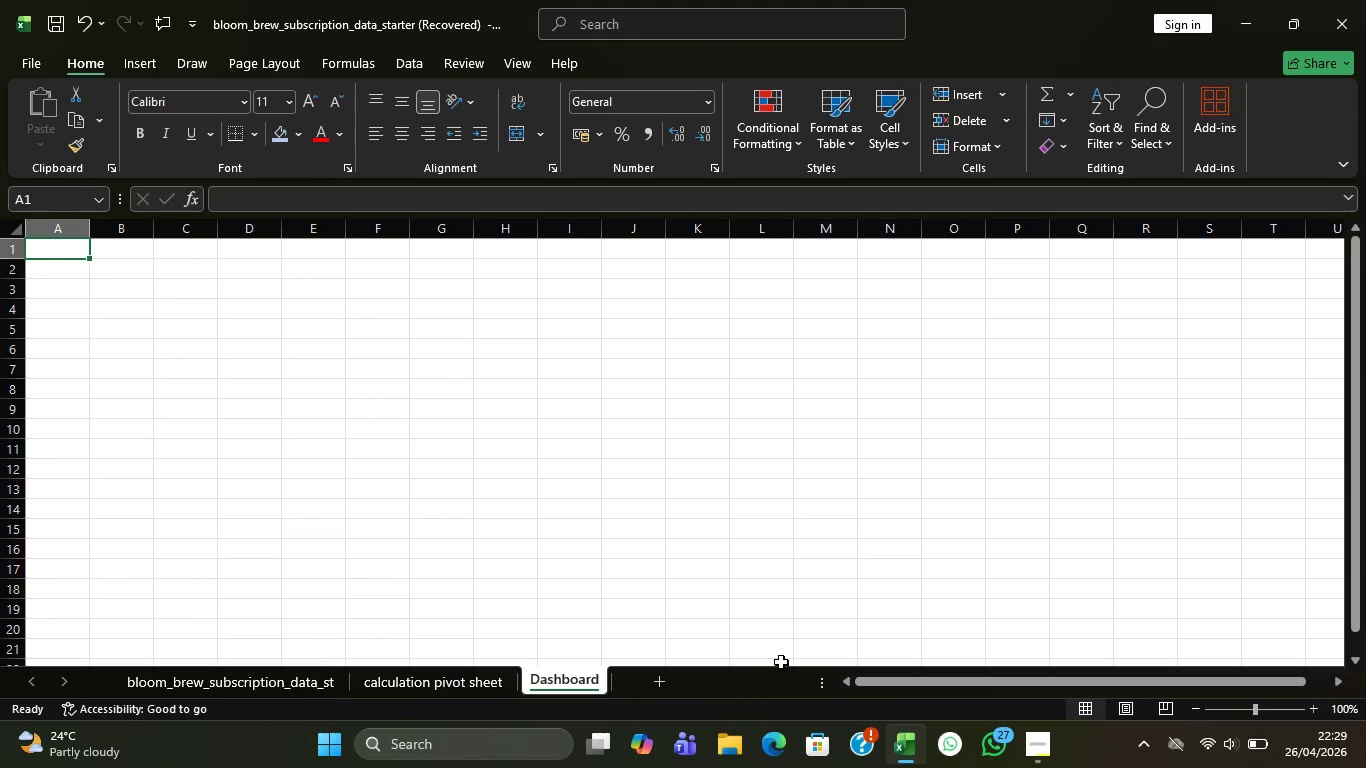 
scroll: coordinate [784, 653], scroll_direction: up, amount: 1.0
 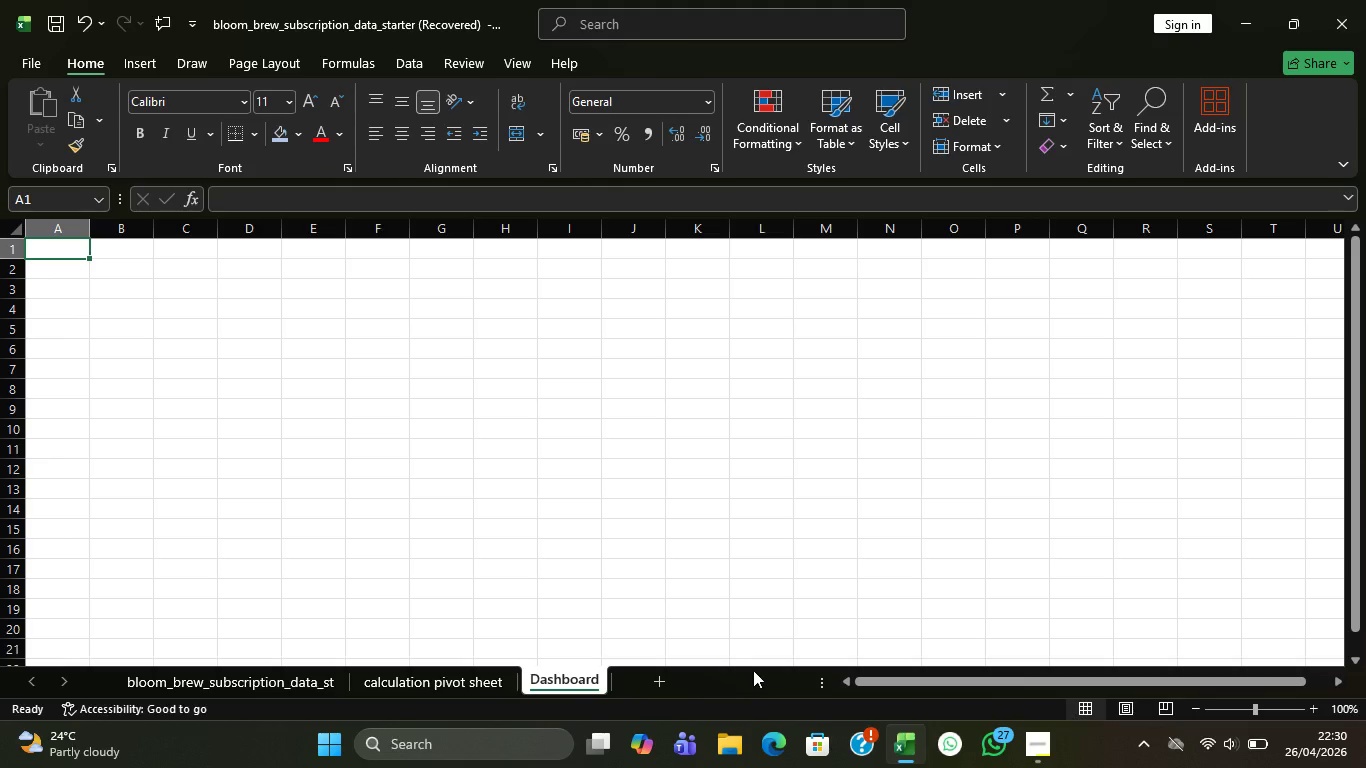 
wait(5.99)
 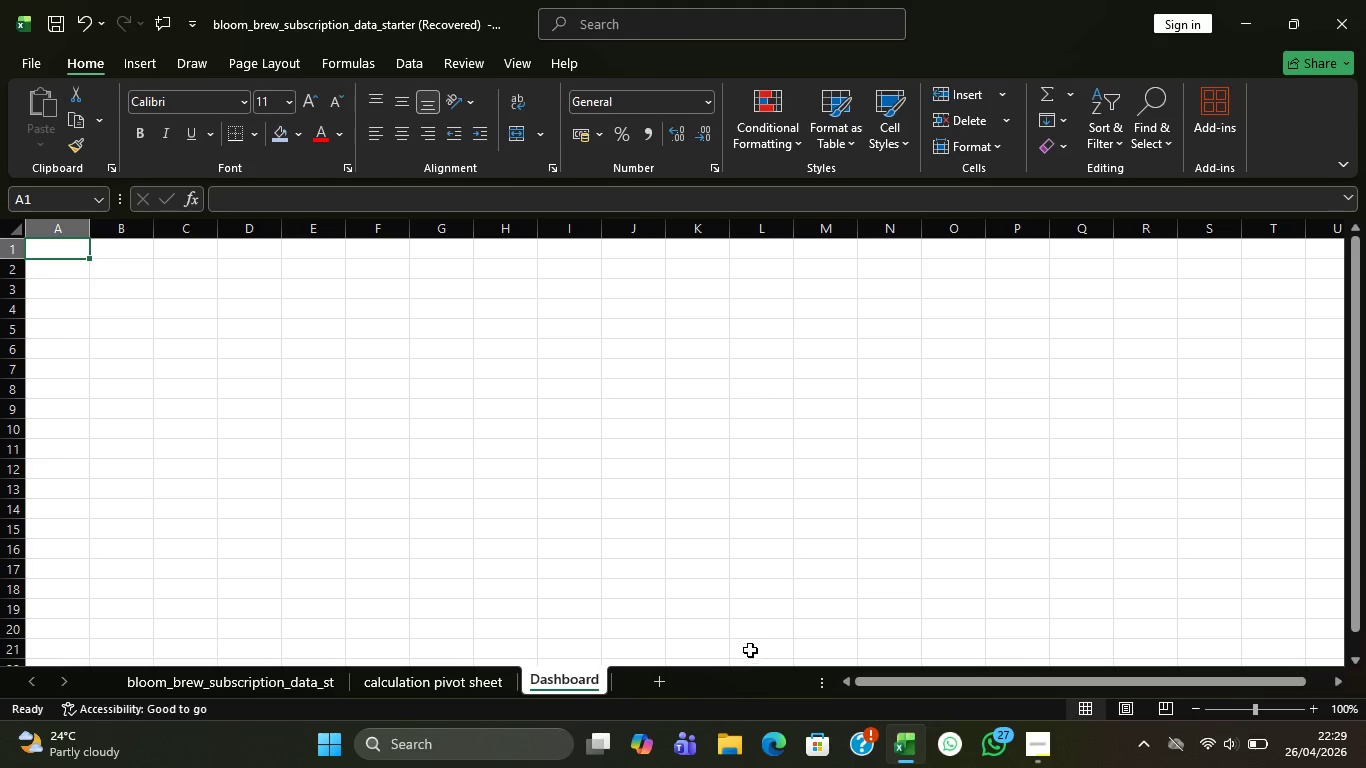 
mouse_move([1362, 770])
 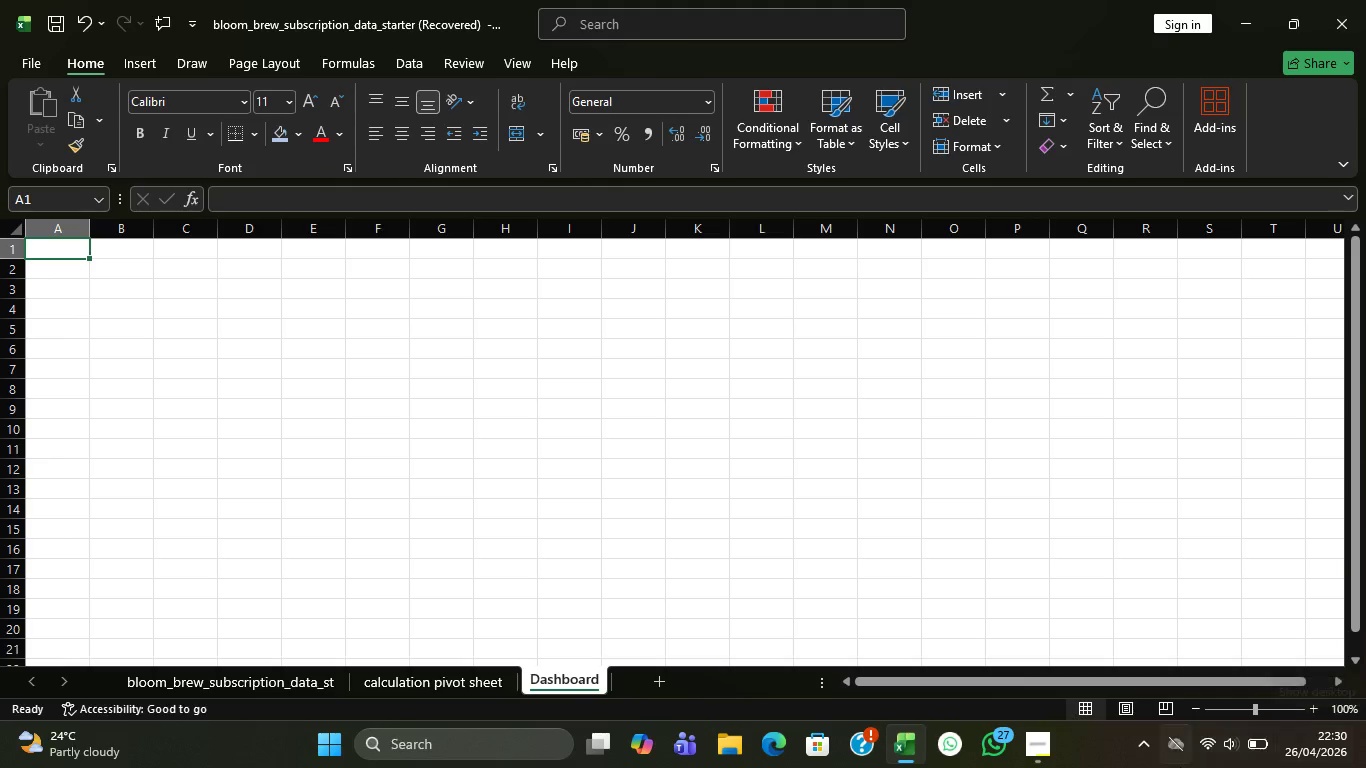 
mouse_move([1366, 748])
 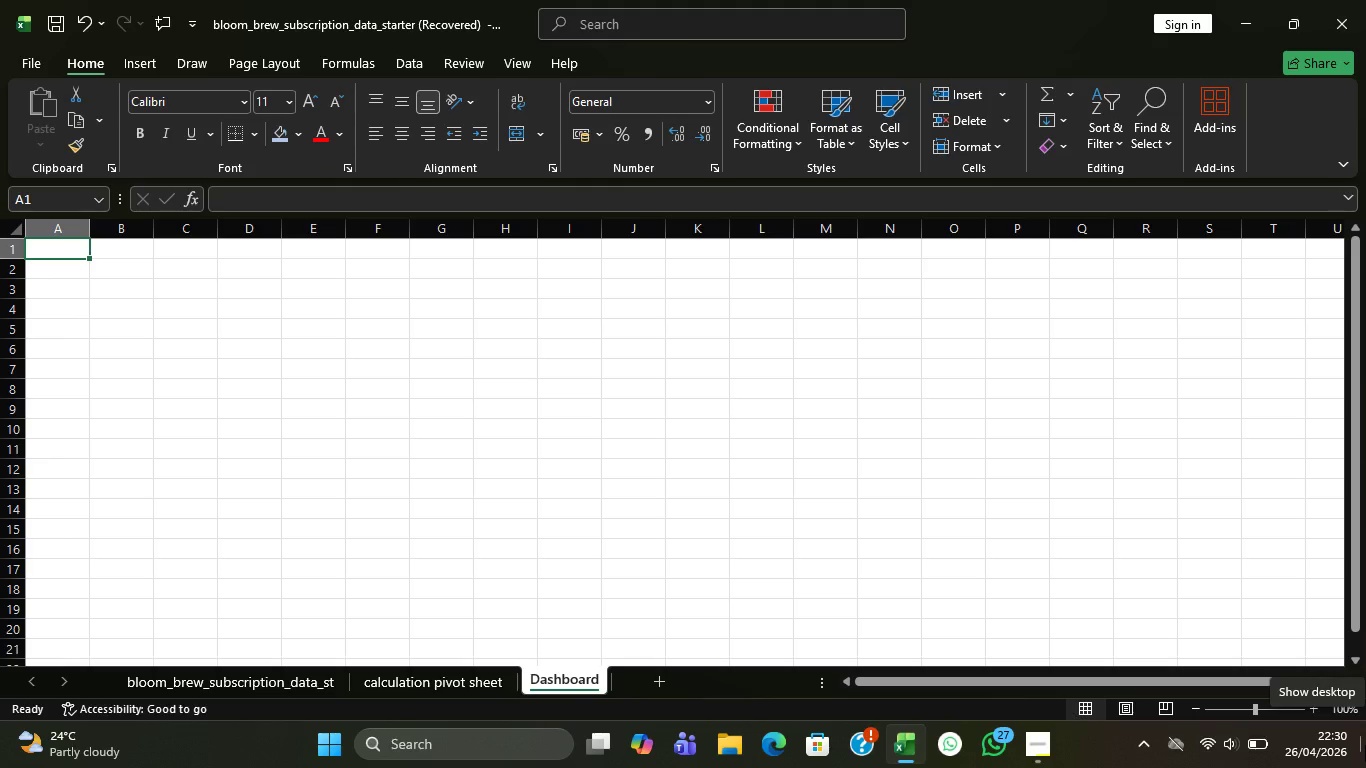 
wait(8.16)
 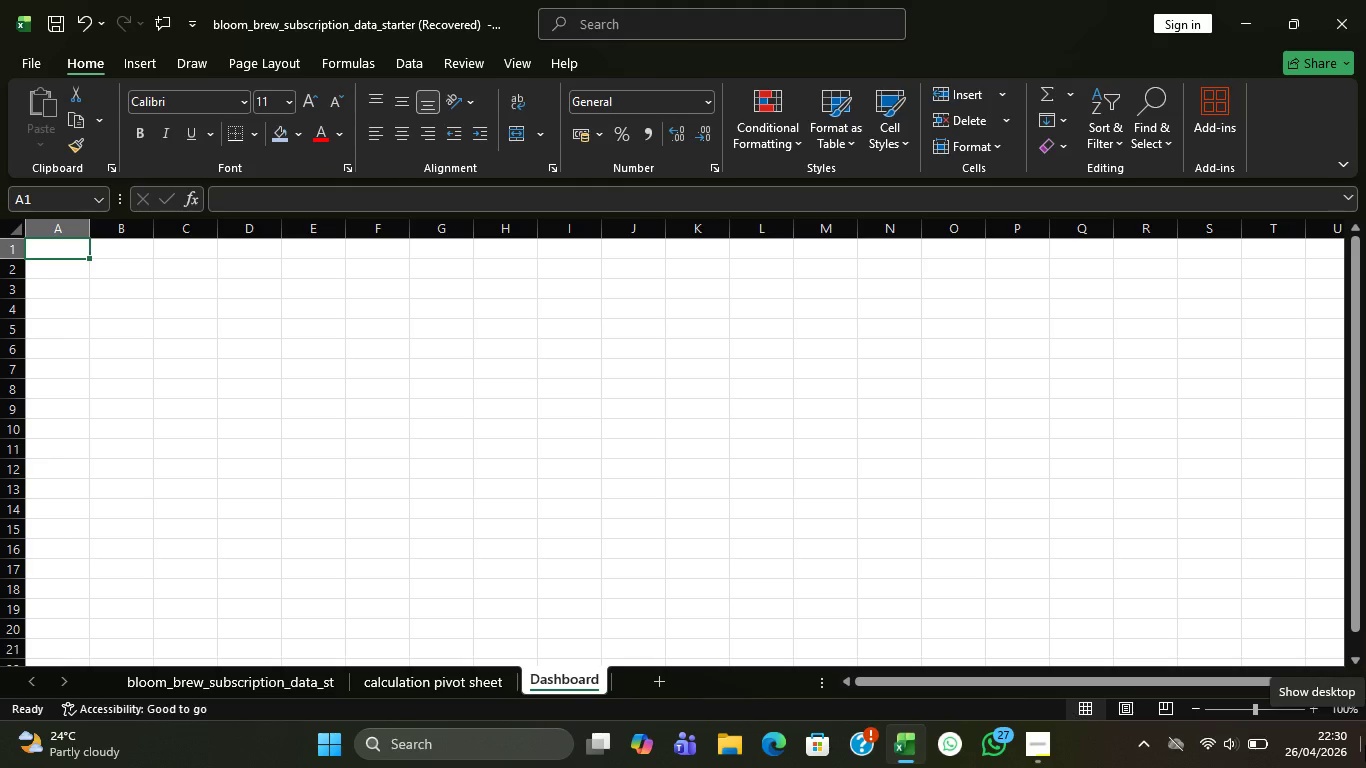 
left_click([433, 675])
 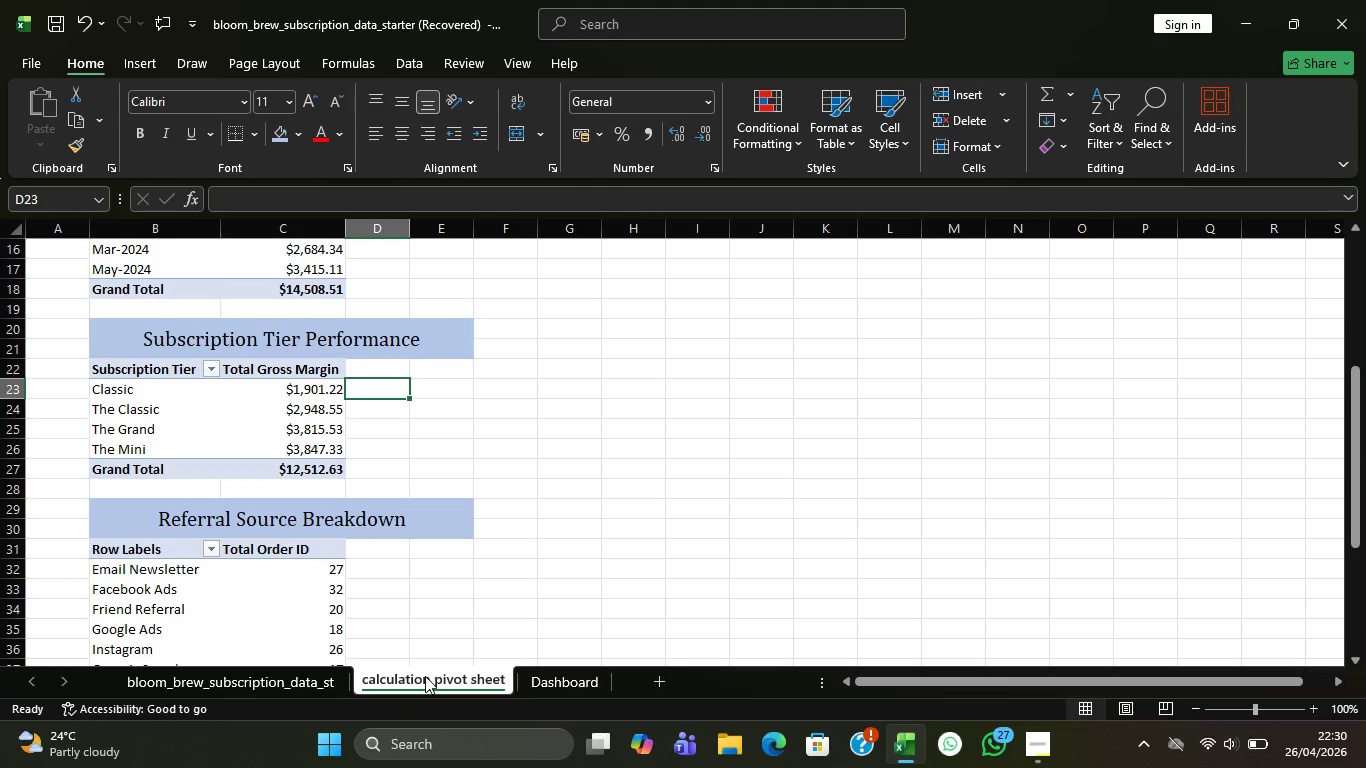 
wait(10.45)
 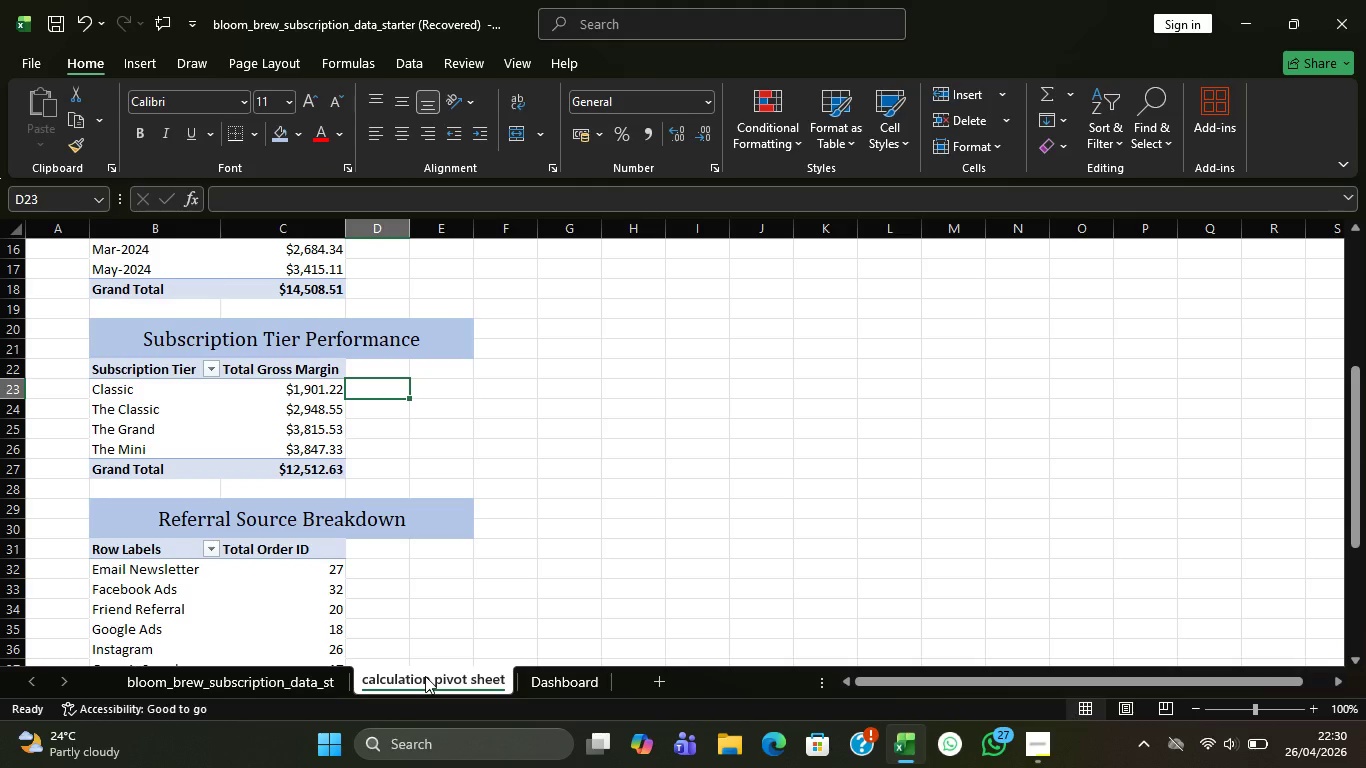 
left_click([1038, 632])